 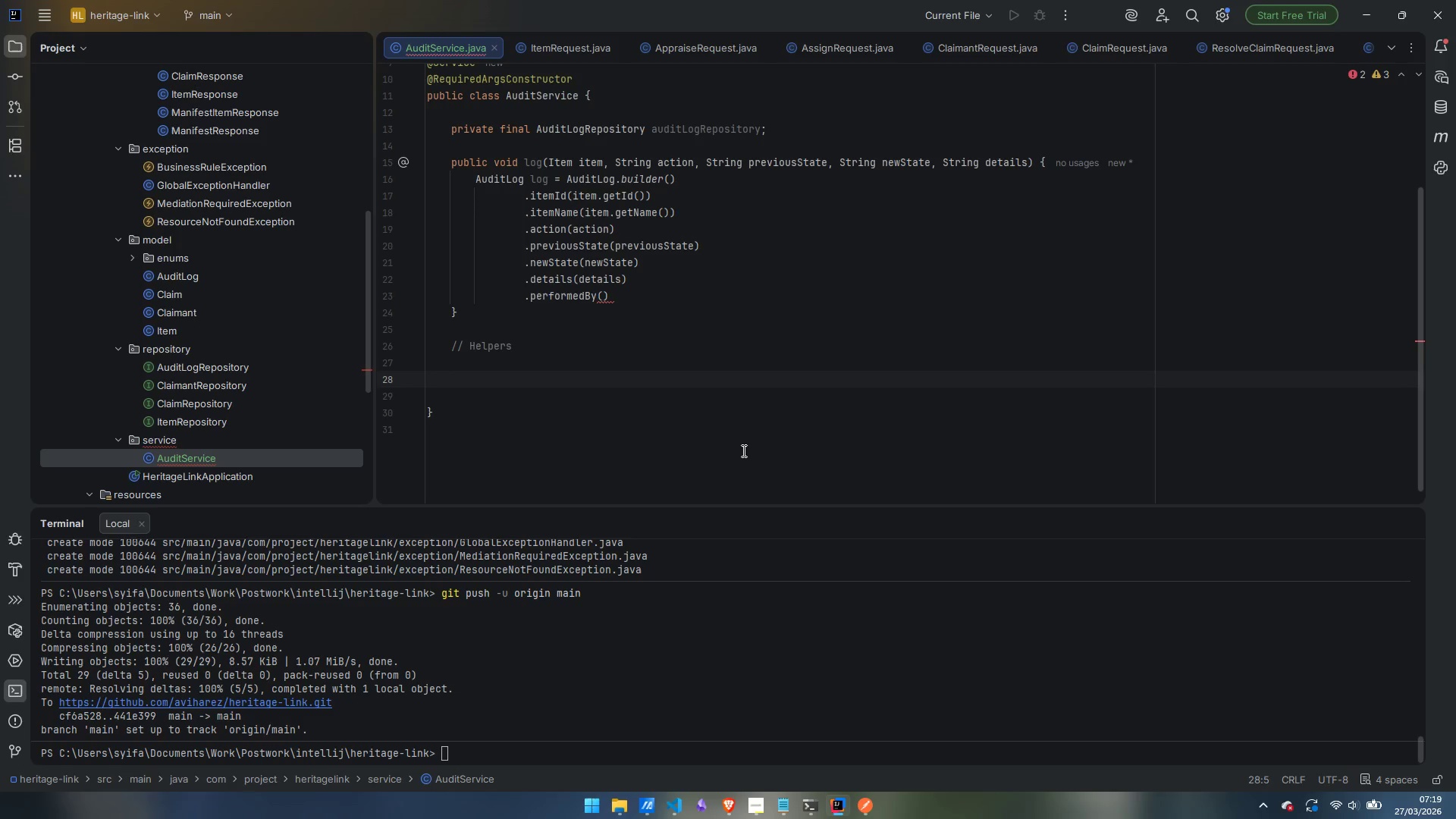 
type(private String g)
 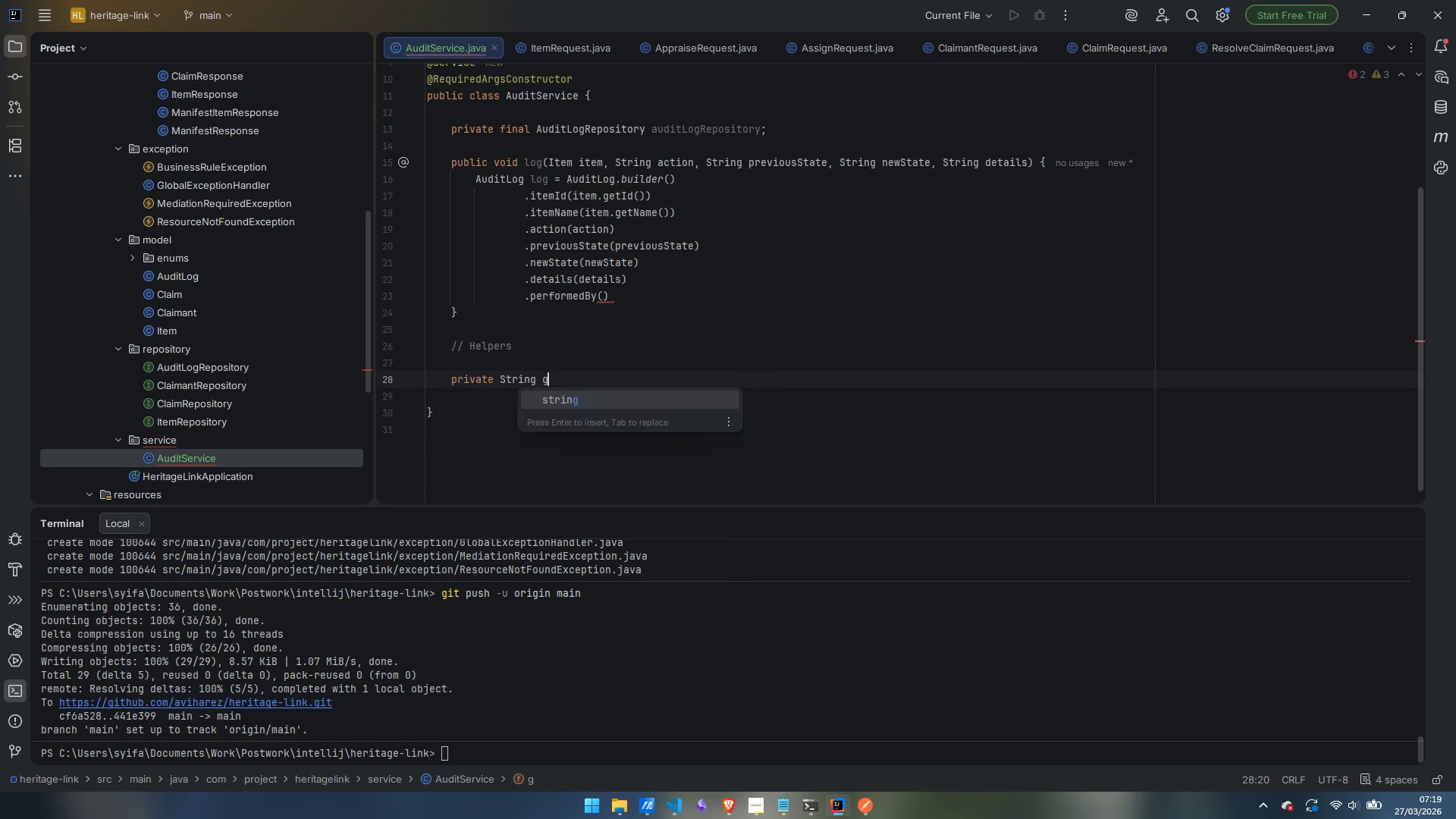 
type(etCurrentUser() {)
 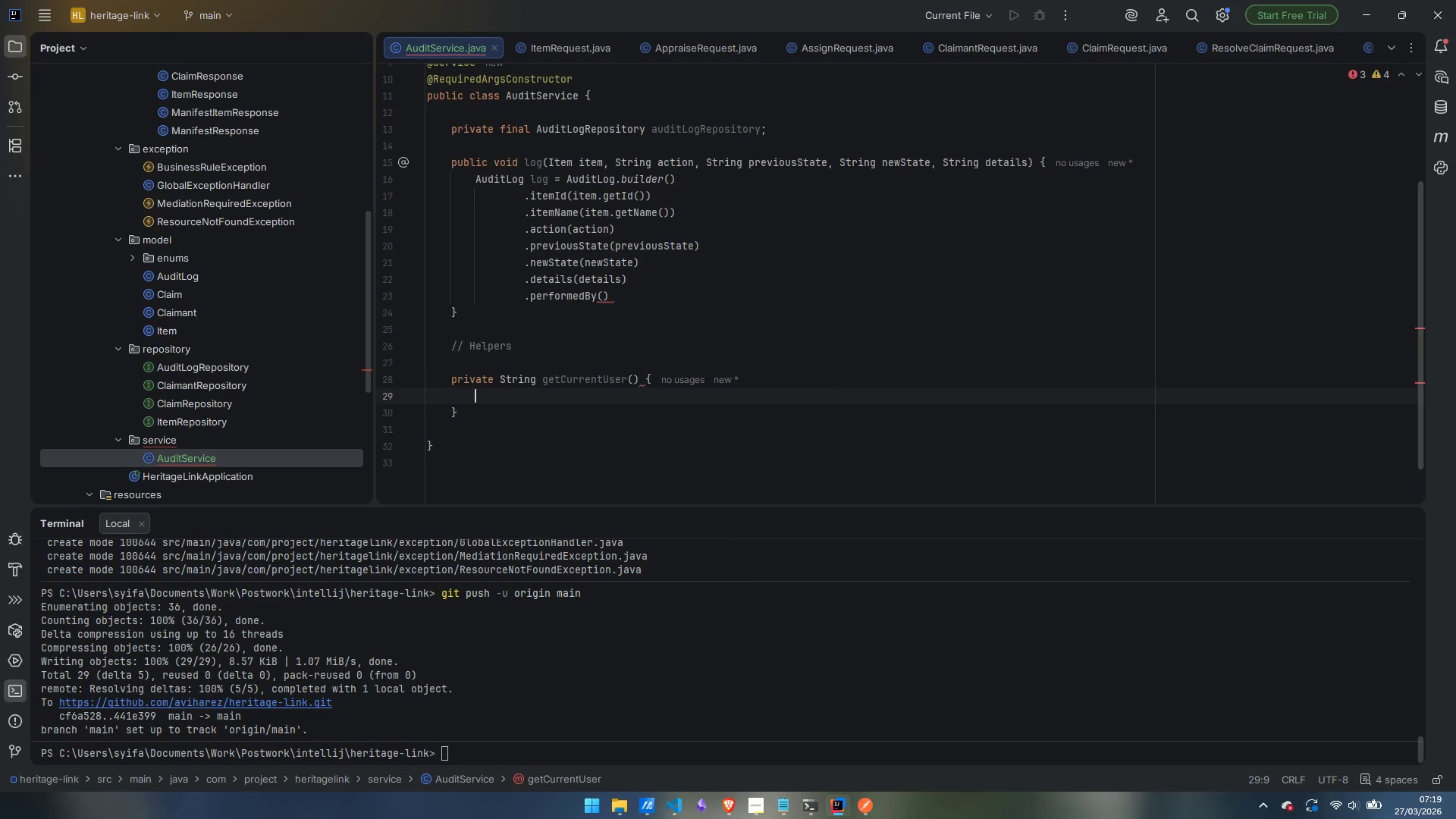 
 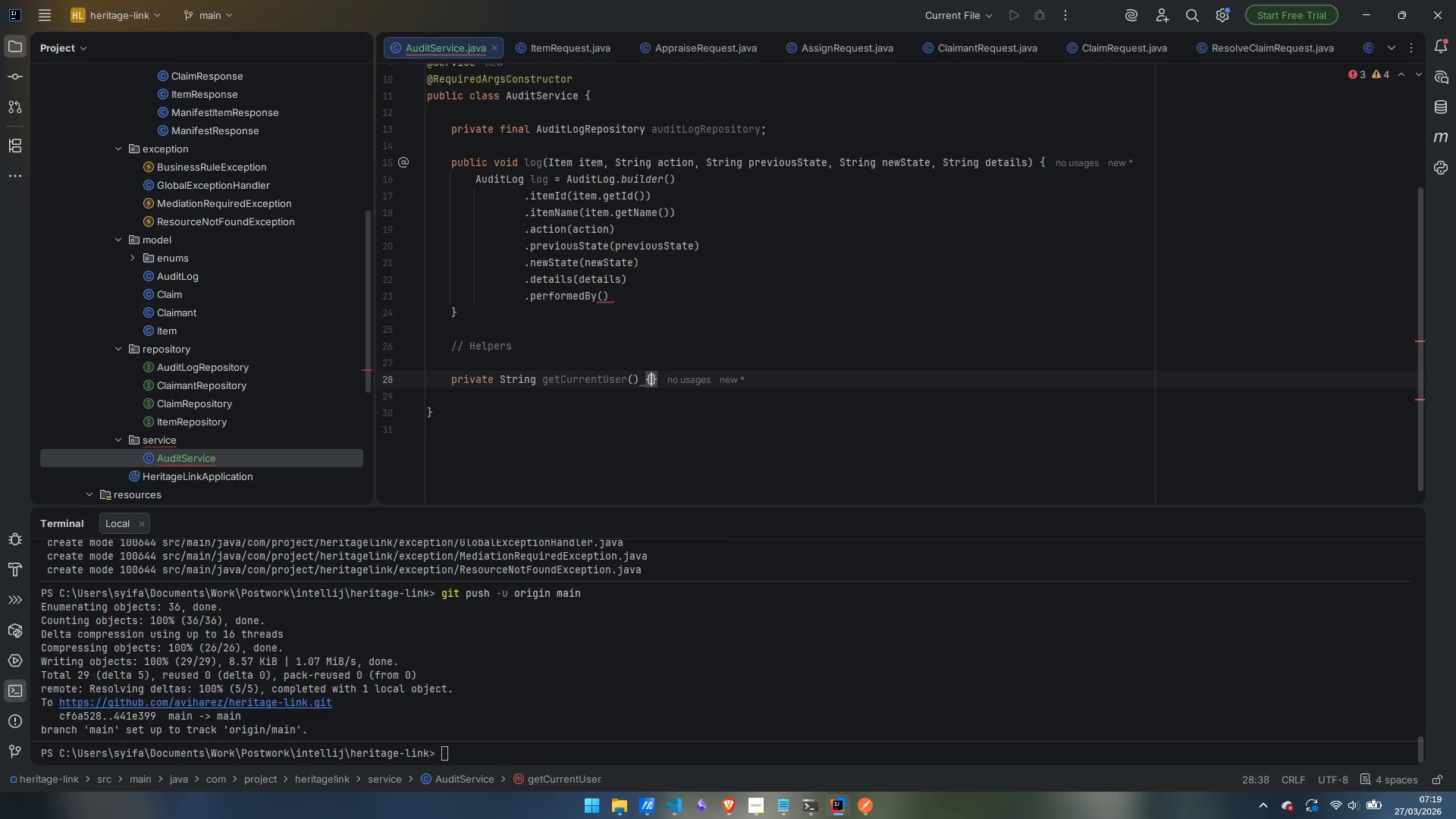 
key(Enter)
 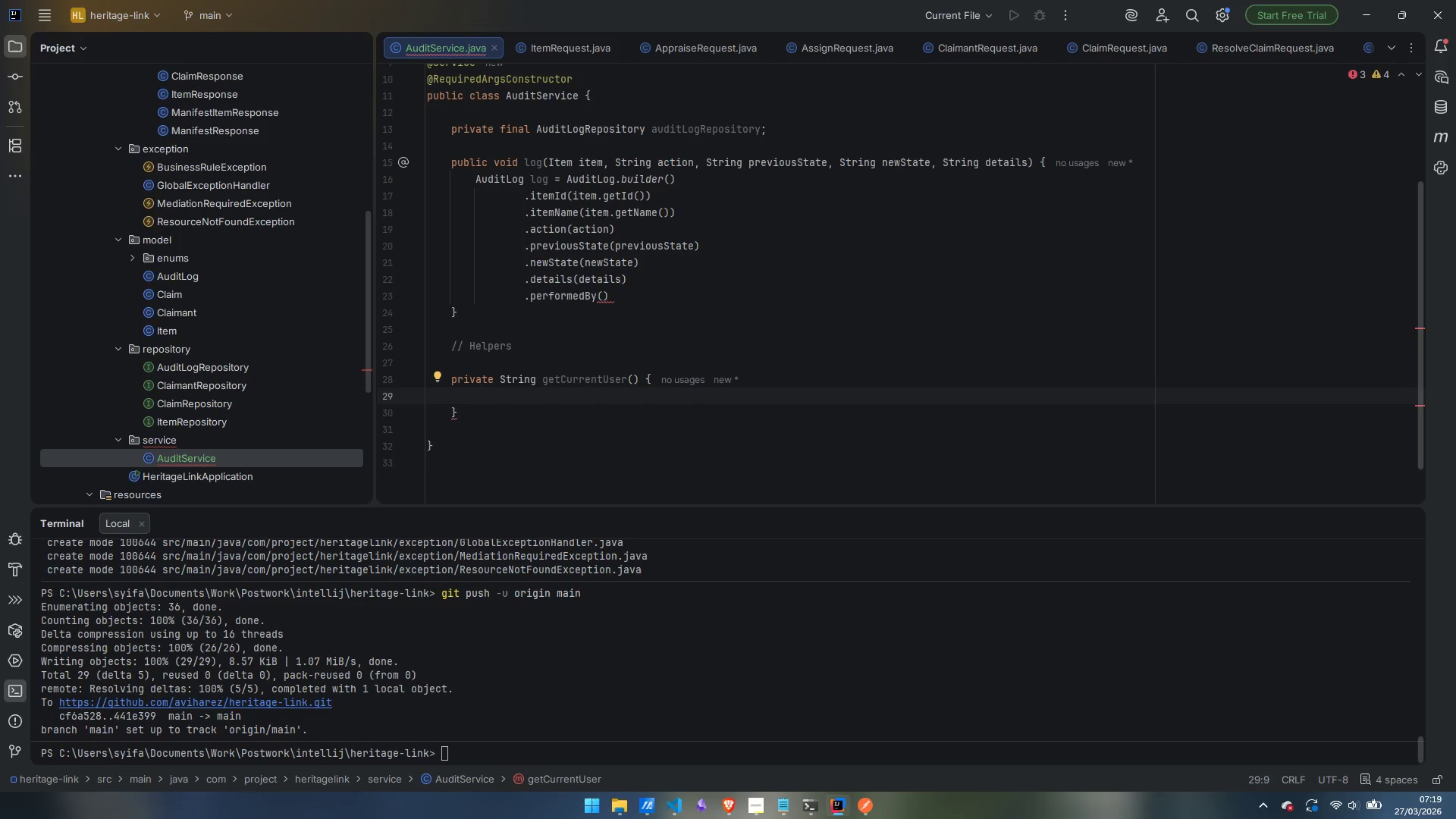 
wait(5.34)
 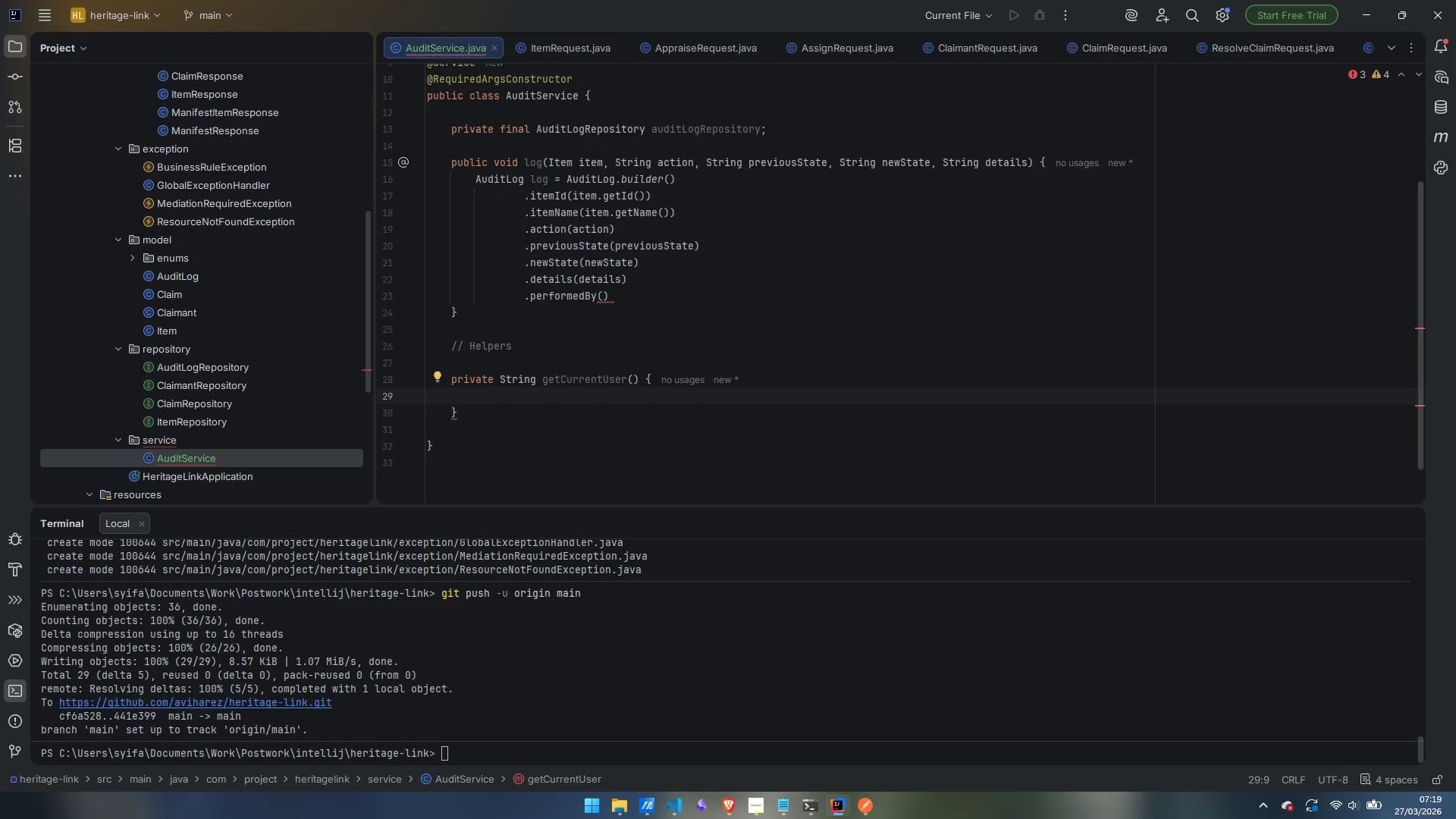 
left_click([604, 297])
 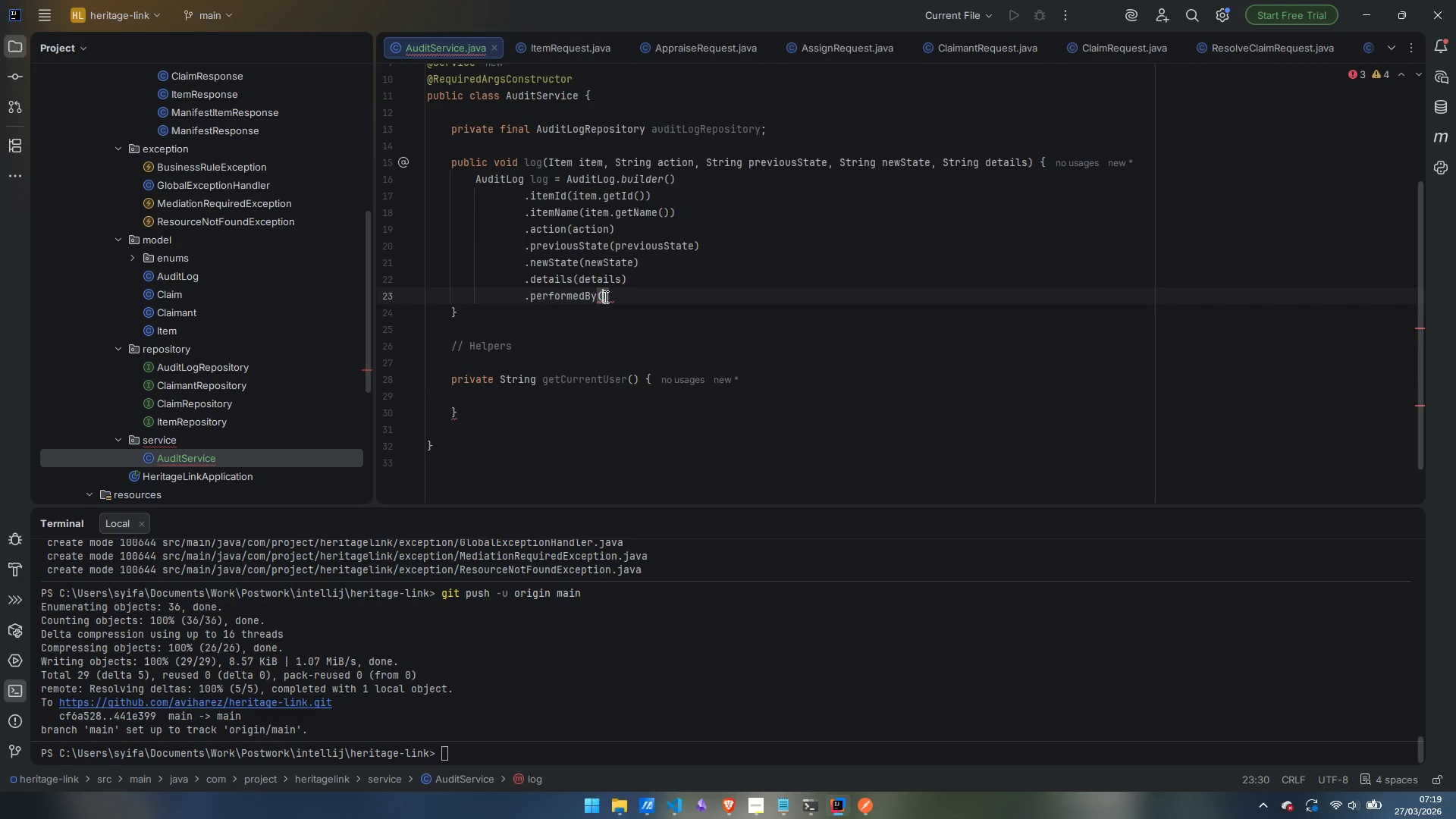 
type(getCurrent)
 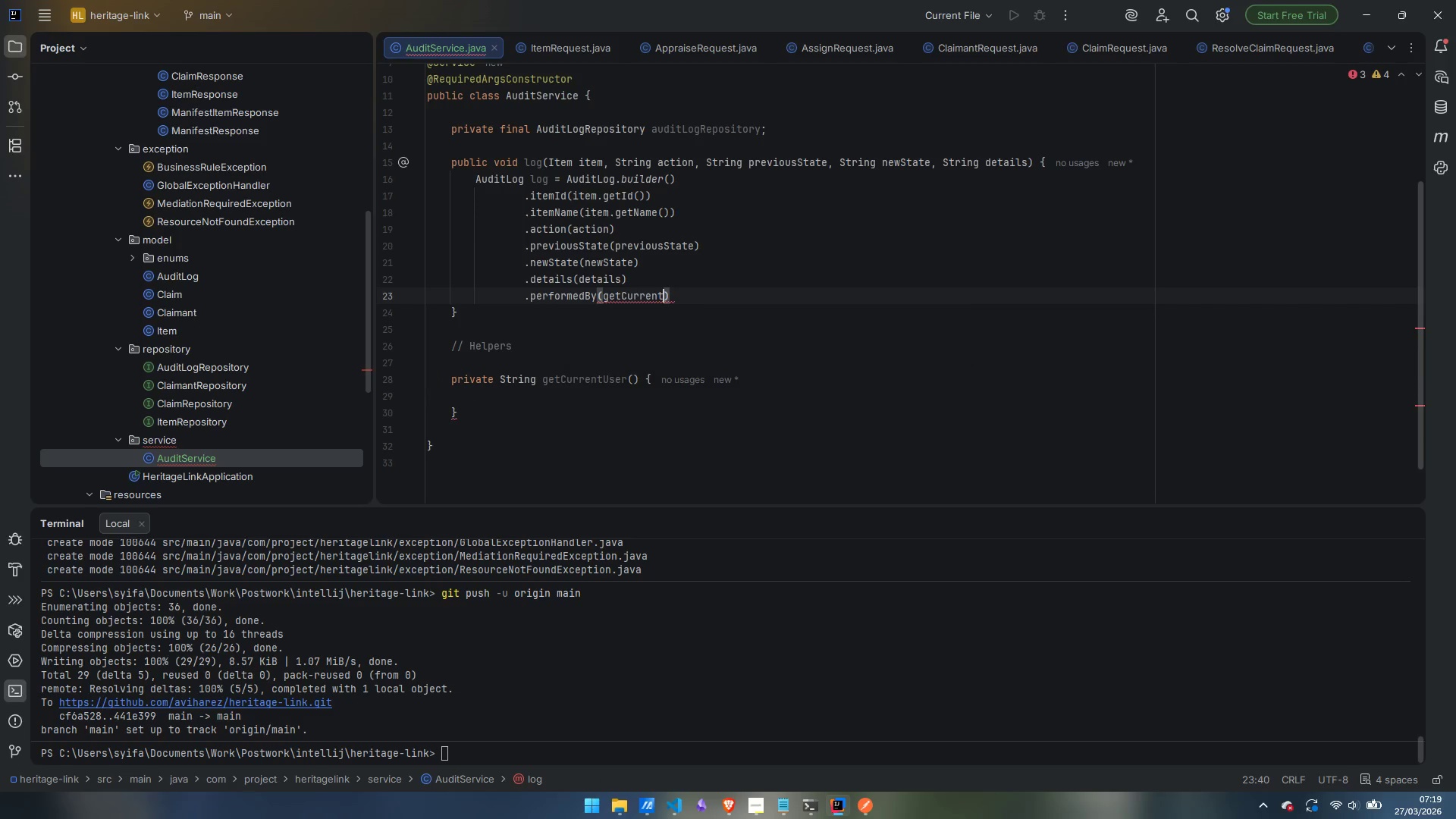 
key(Enter)
 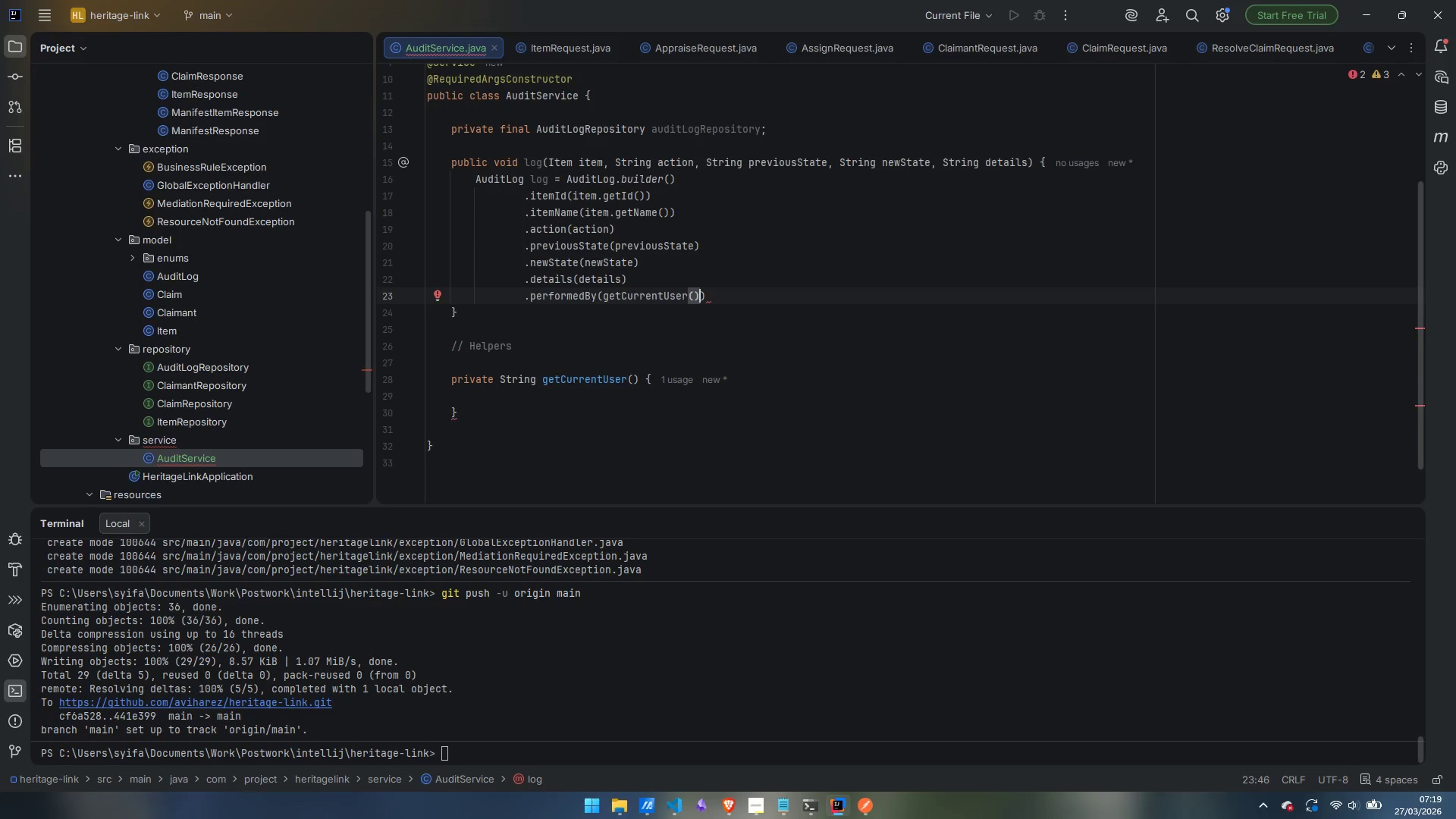 
key(ArrowRight)
 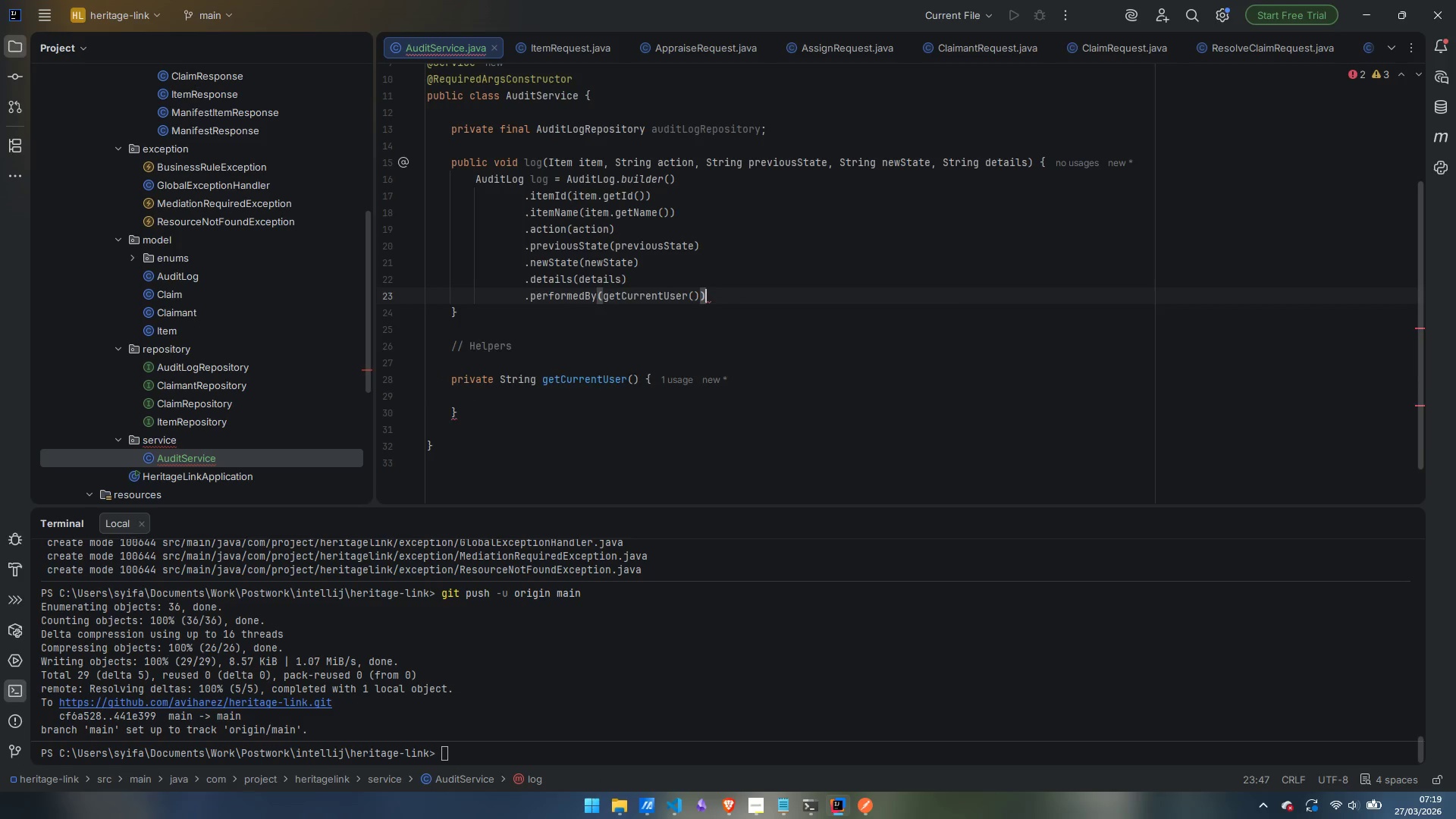 
key(Enter)
 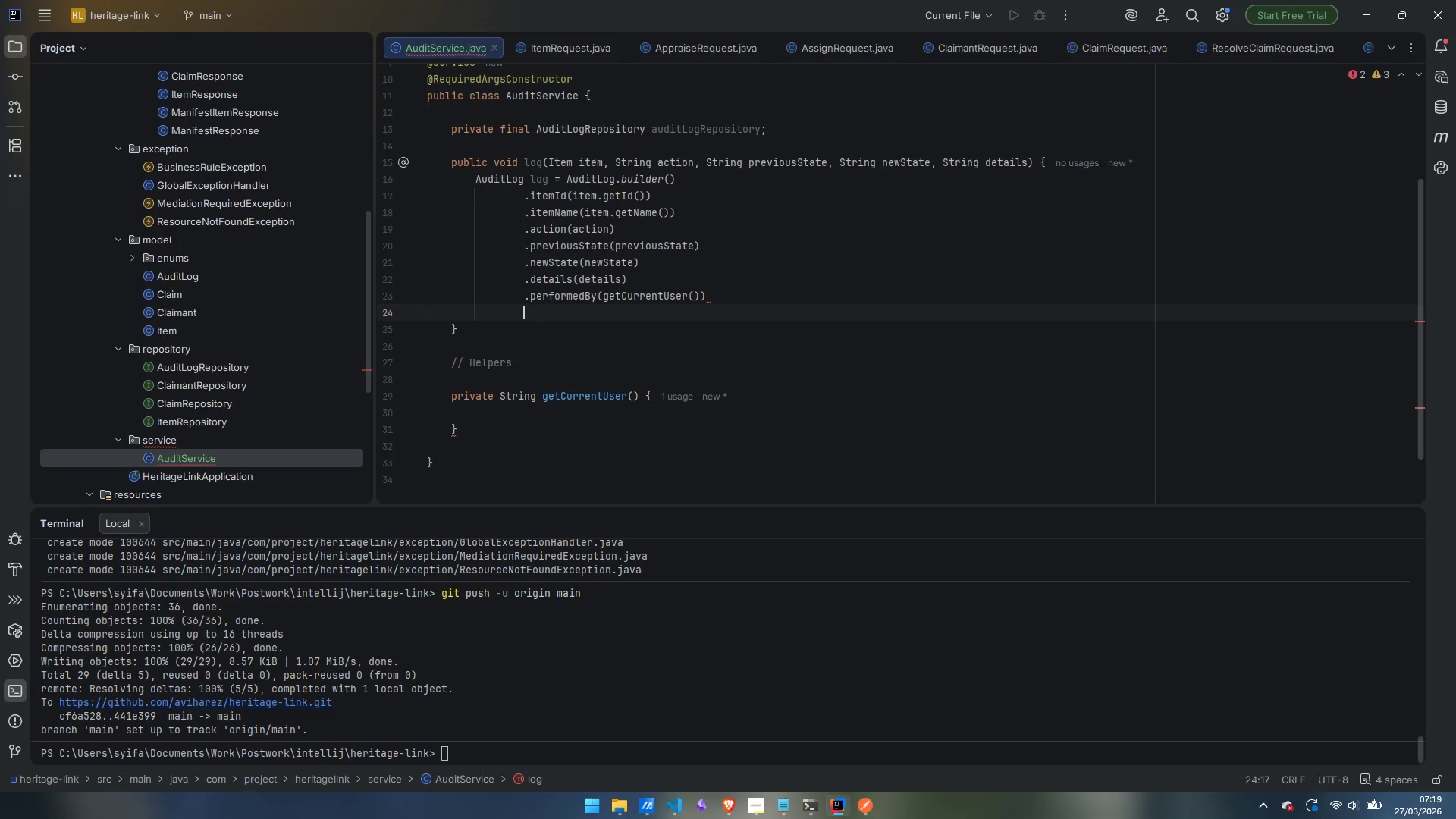 
type(.build)
 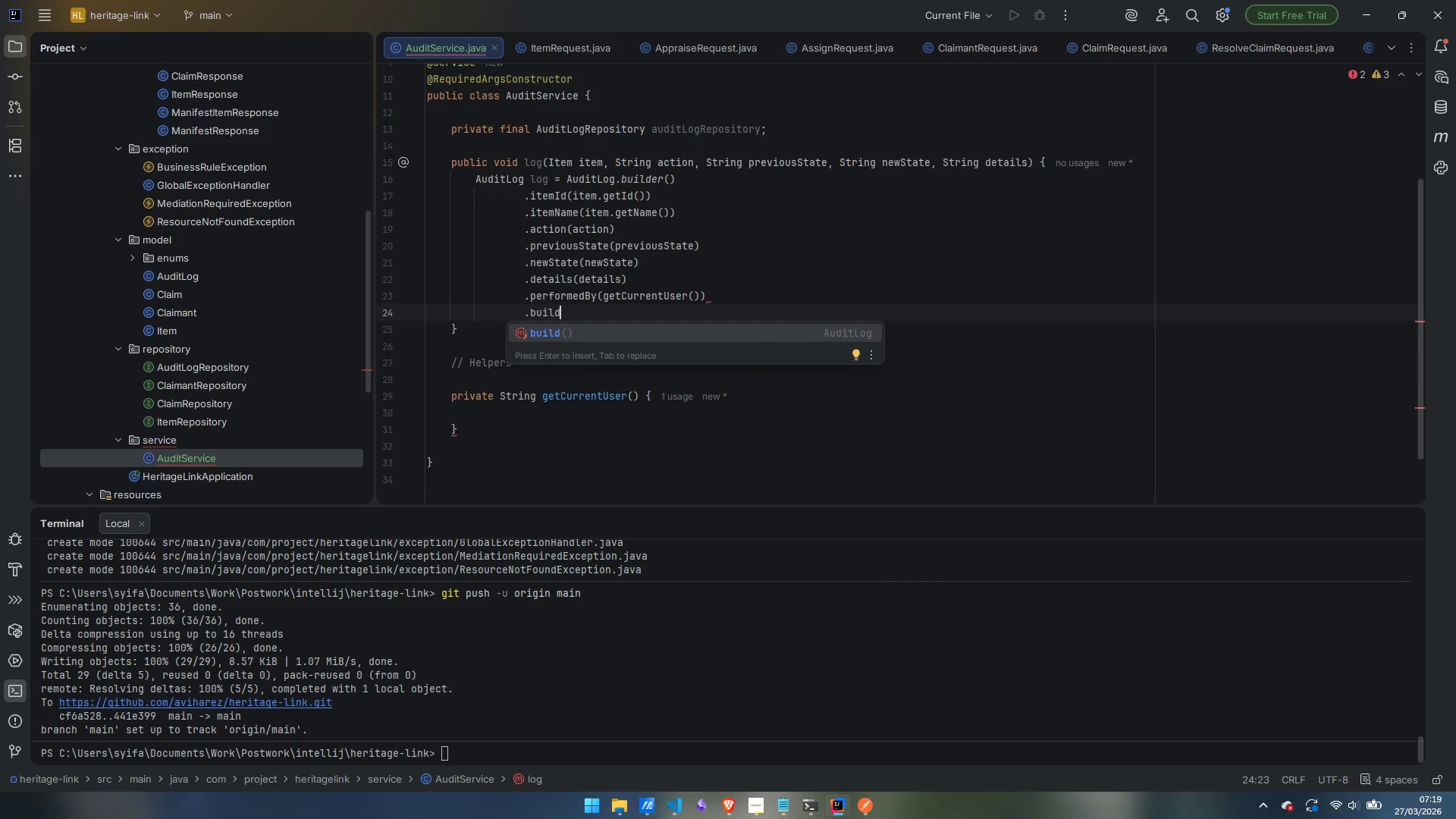 
key(Enter)
 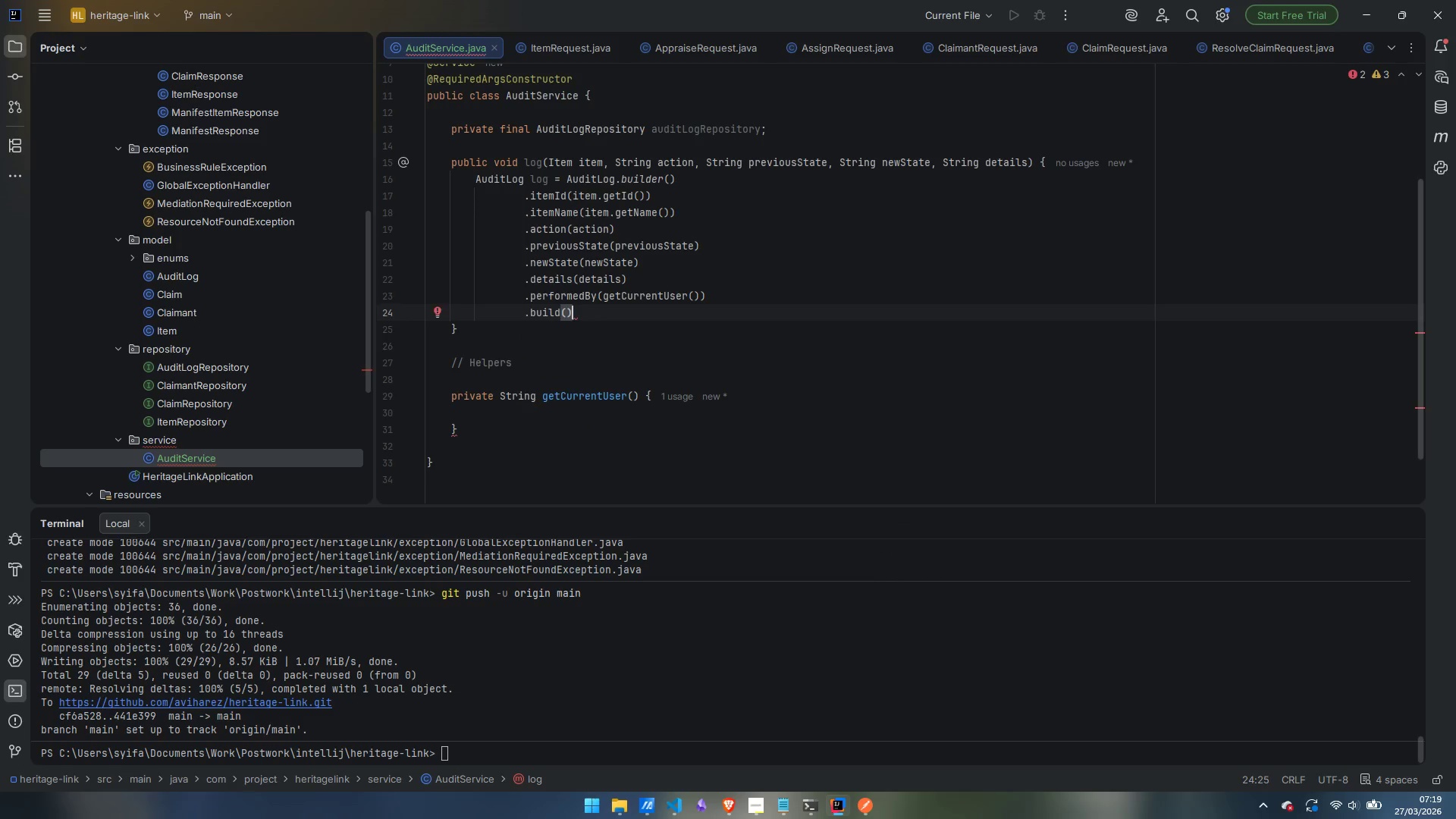 
key(Semicolon)
 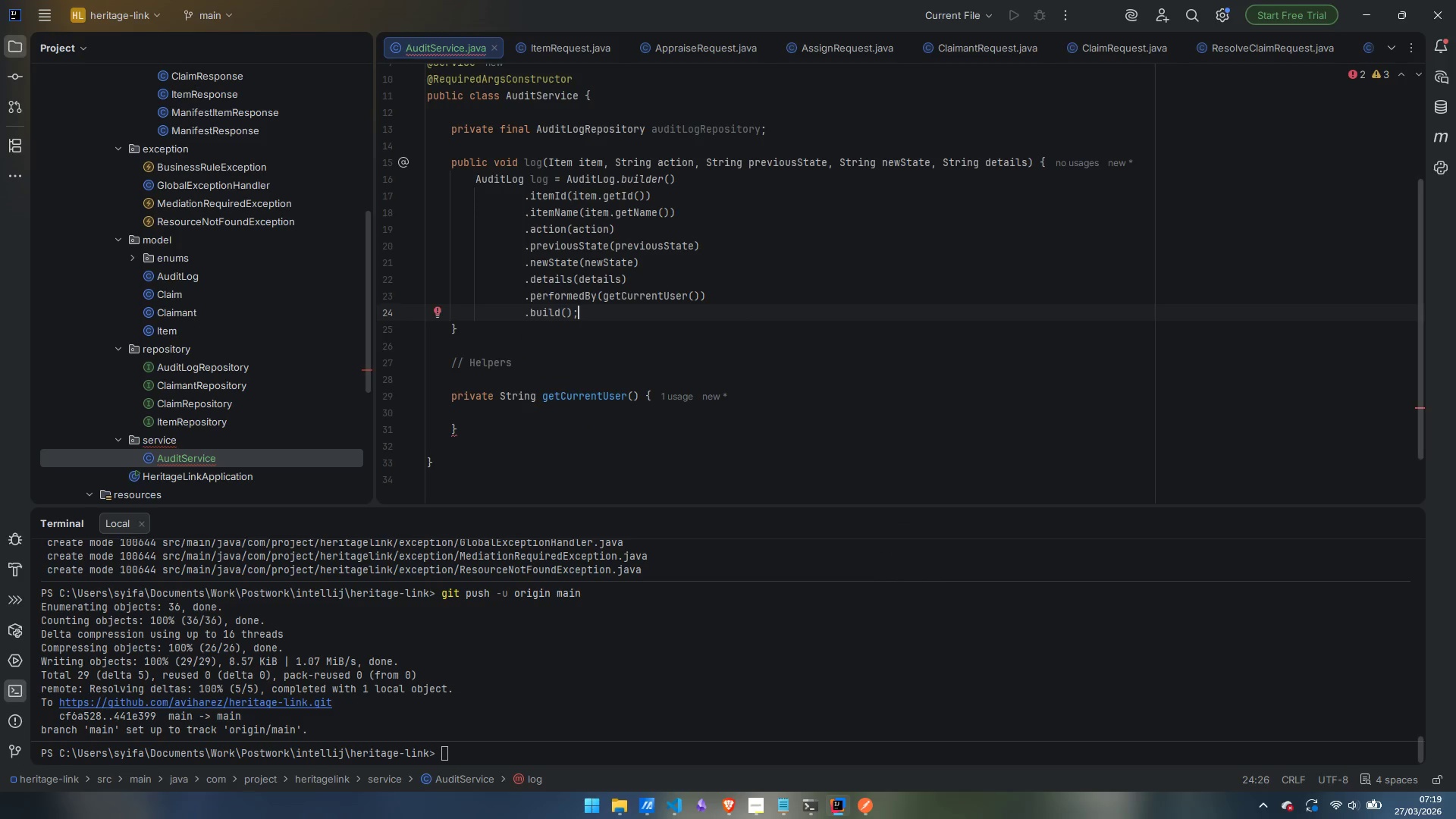 
key(Enter)
 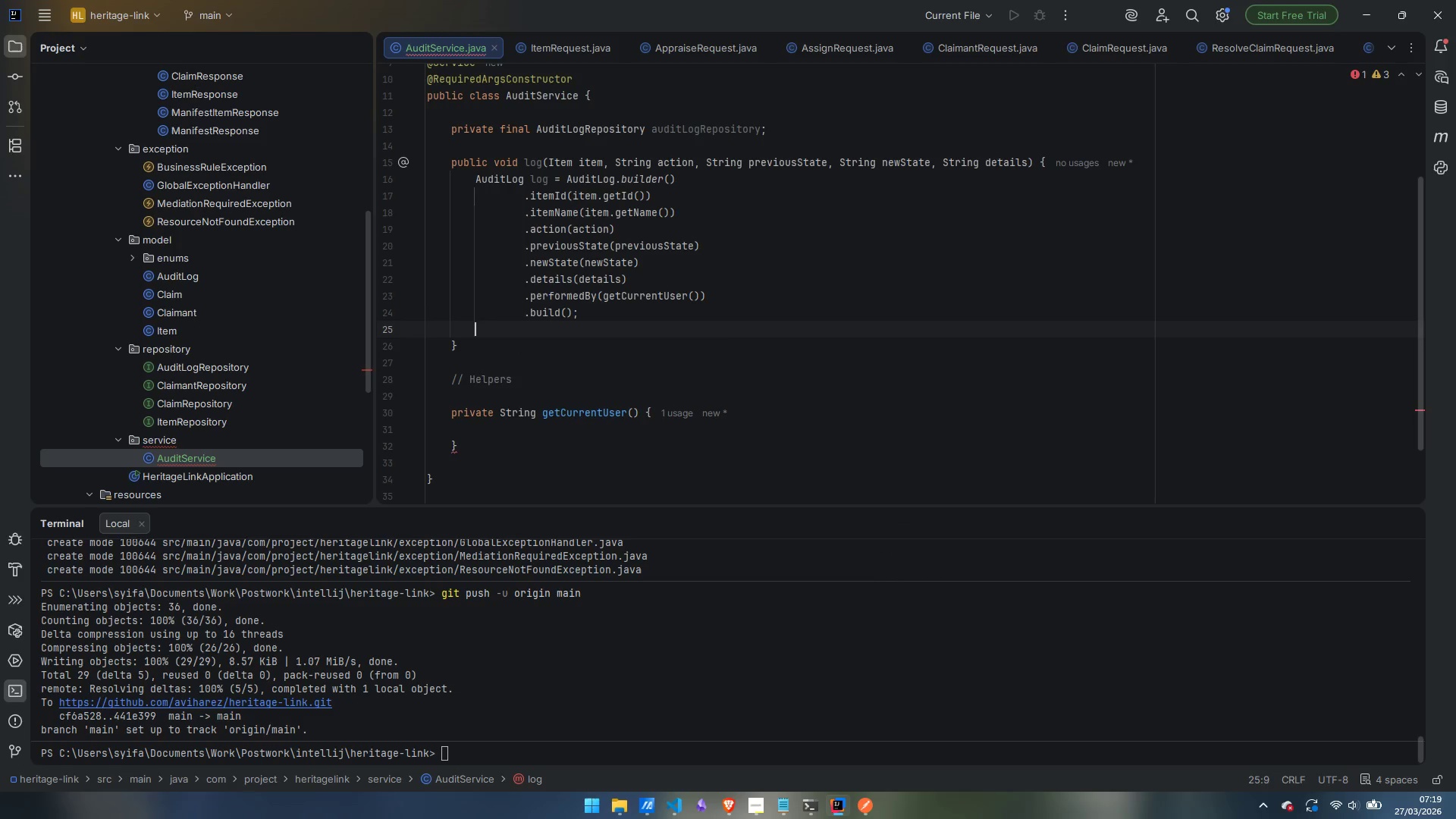 
type(audiot)
key(Backspace)
 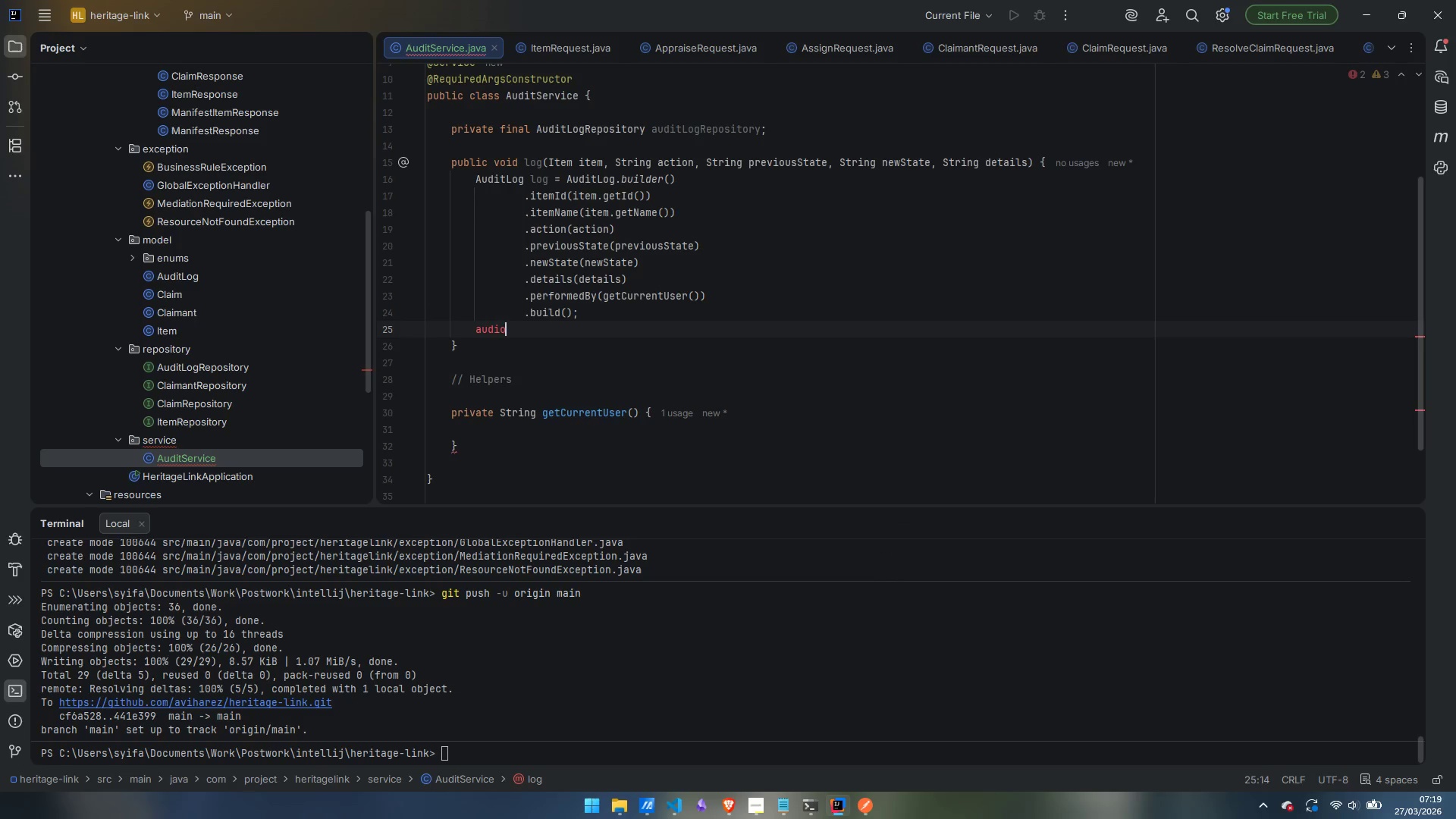 
key(Backspace)
type(tLogRepository.sa)
 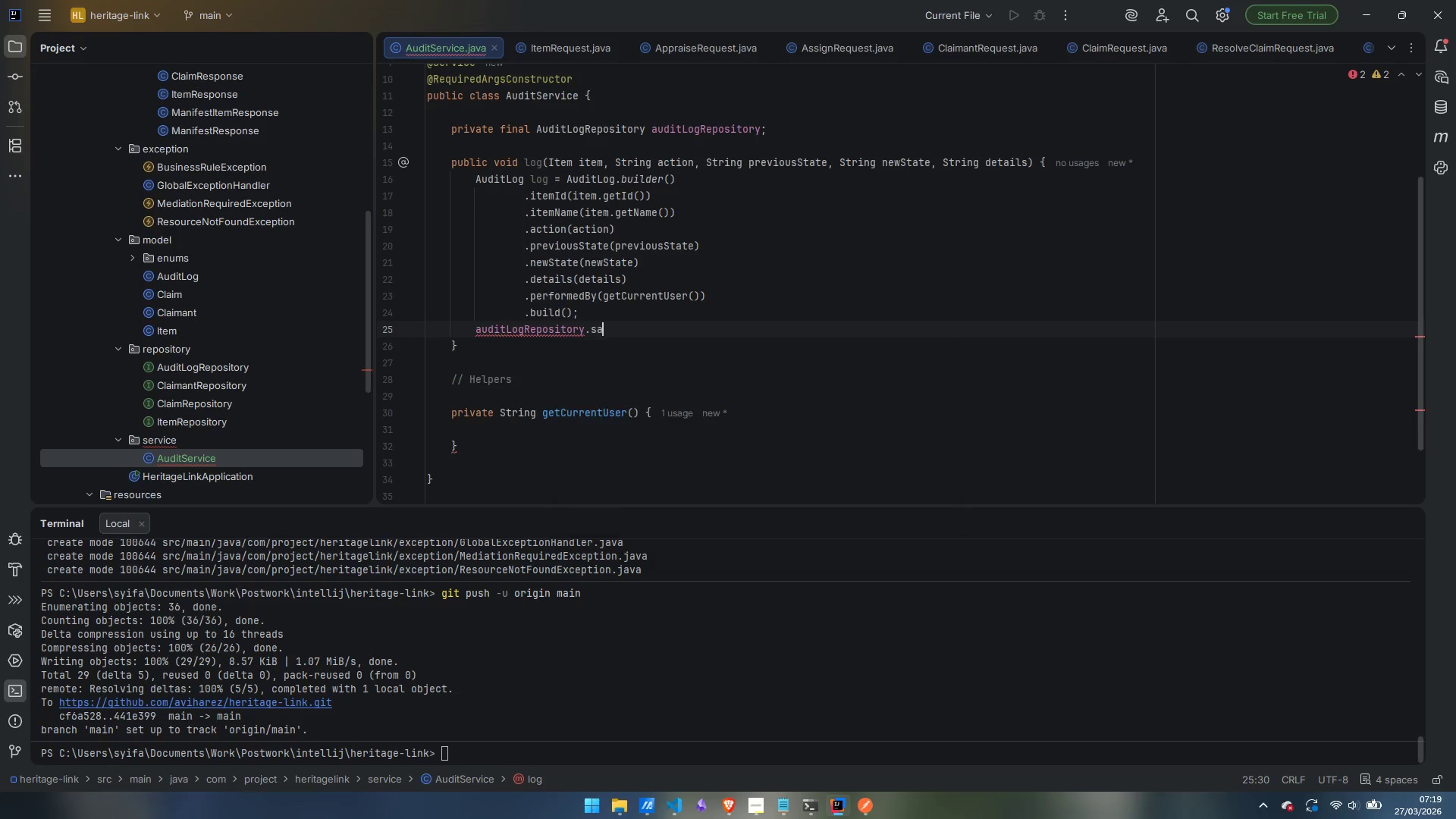 
key(Enter)
 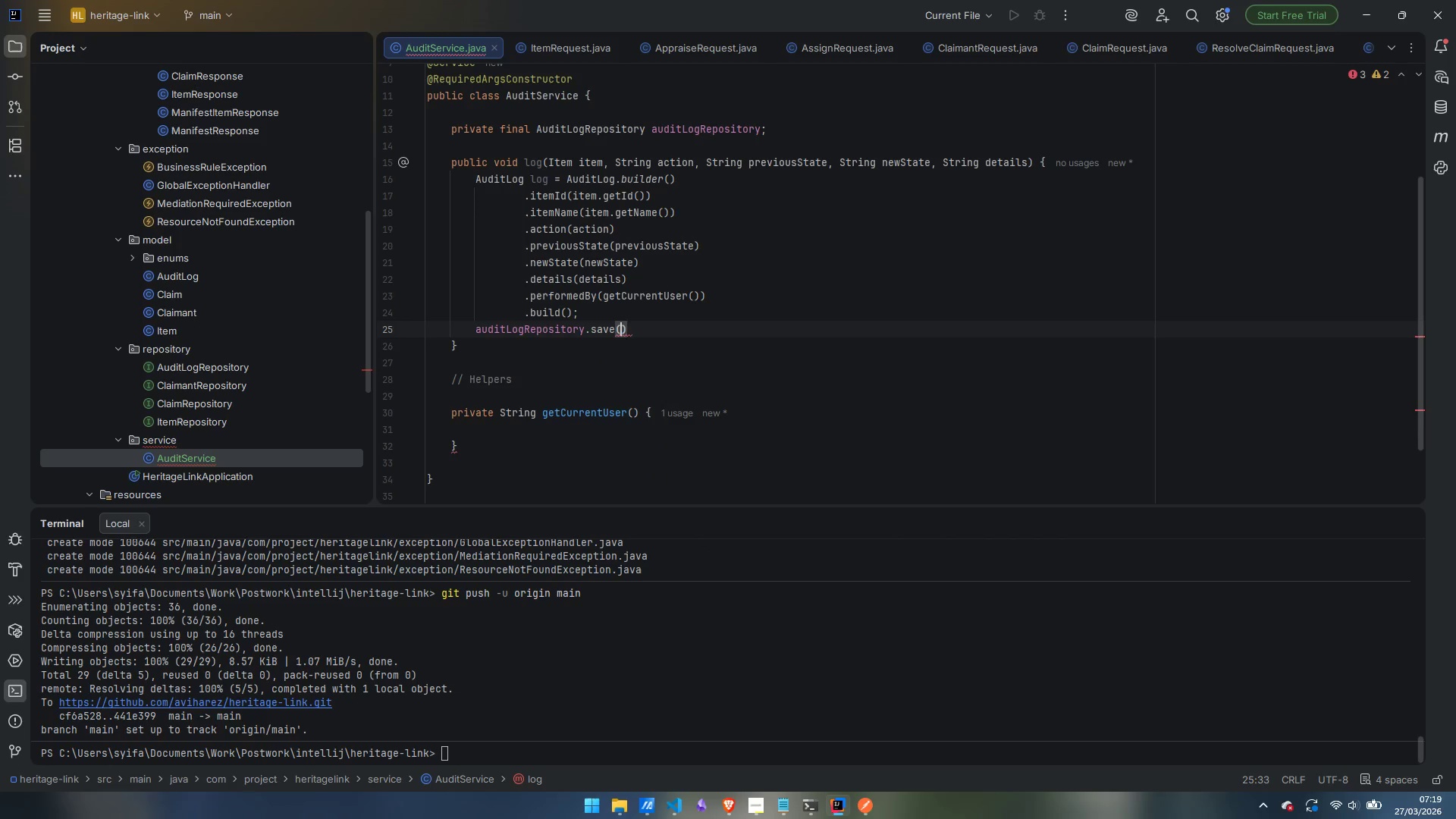 
type(log)
 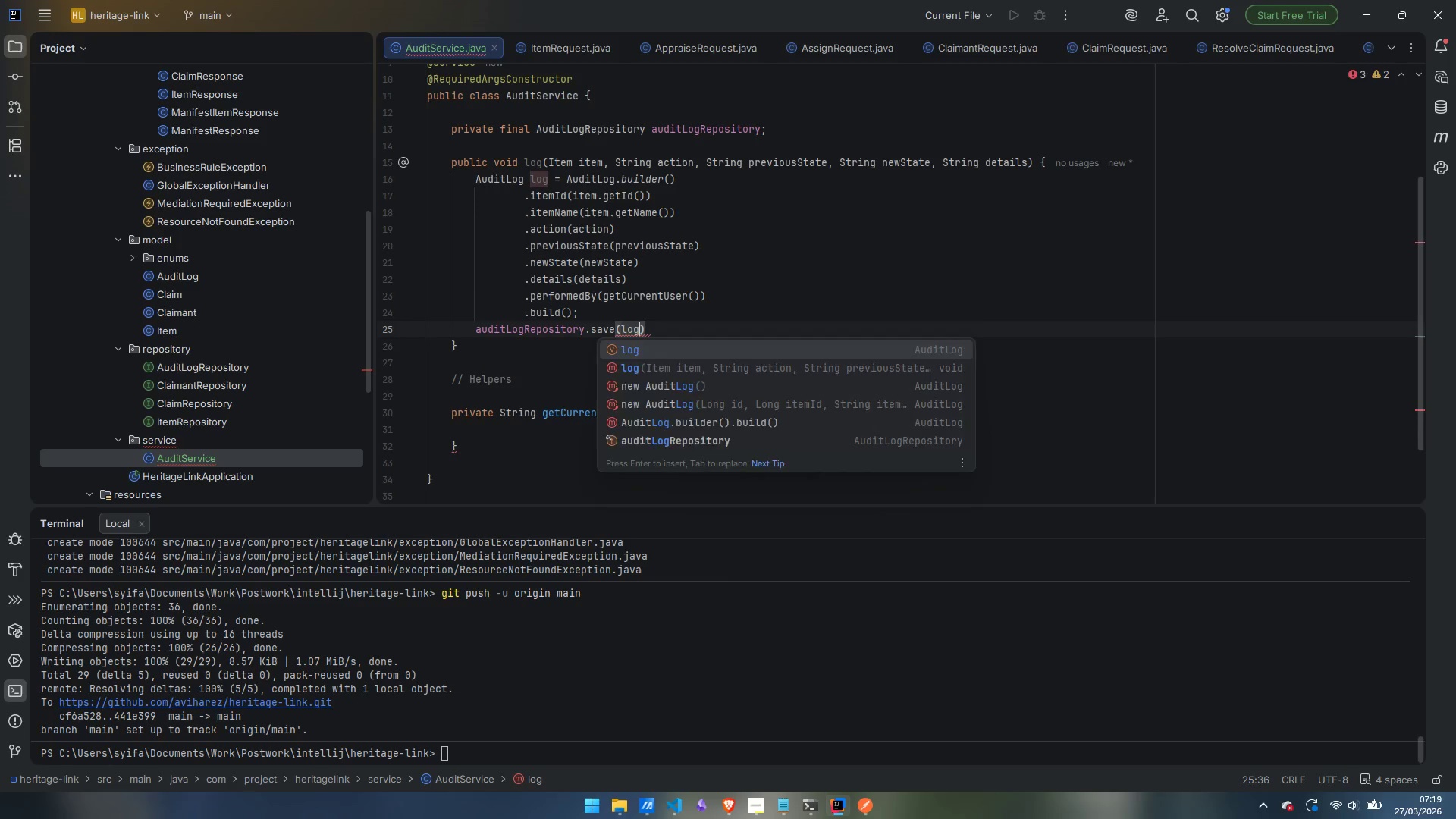 
key(Enter)
 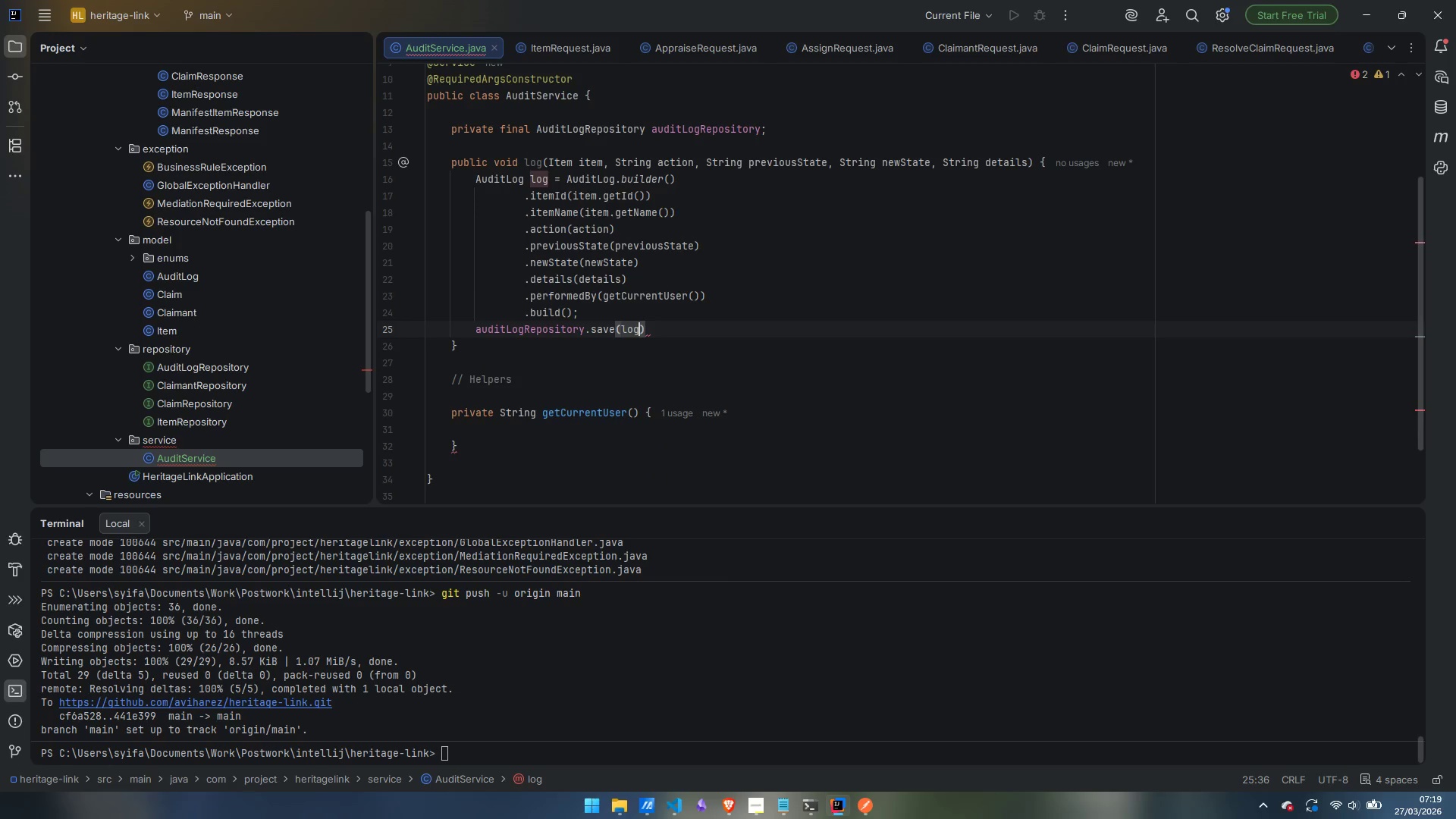 
key(ArrowRight)
 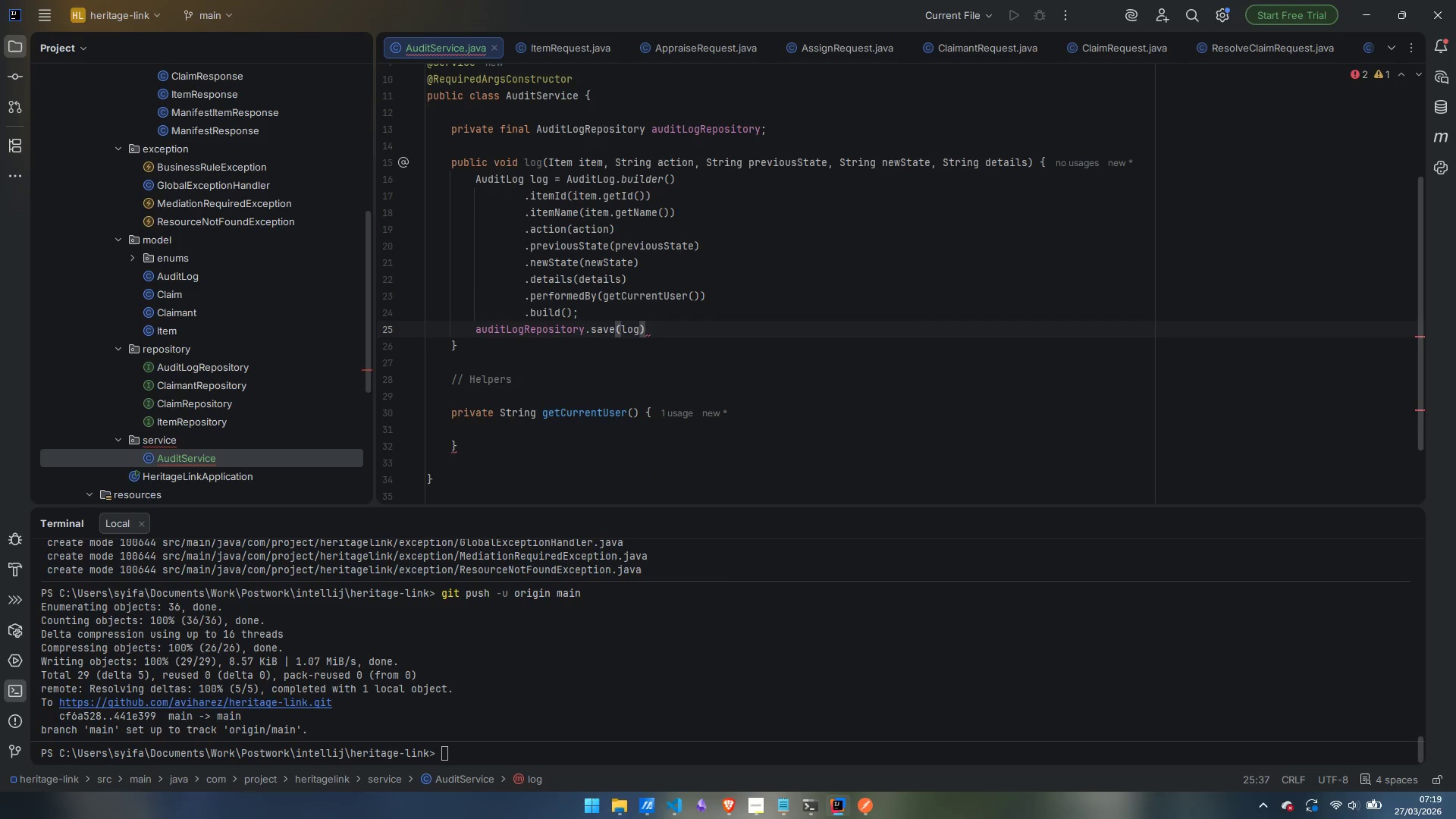 
key(Semicolon)
 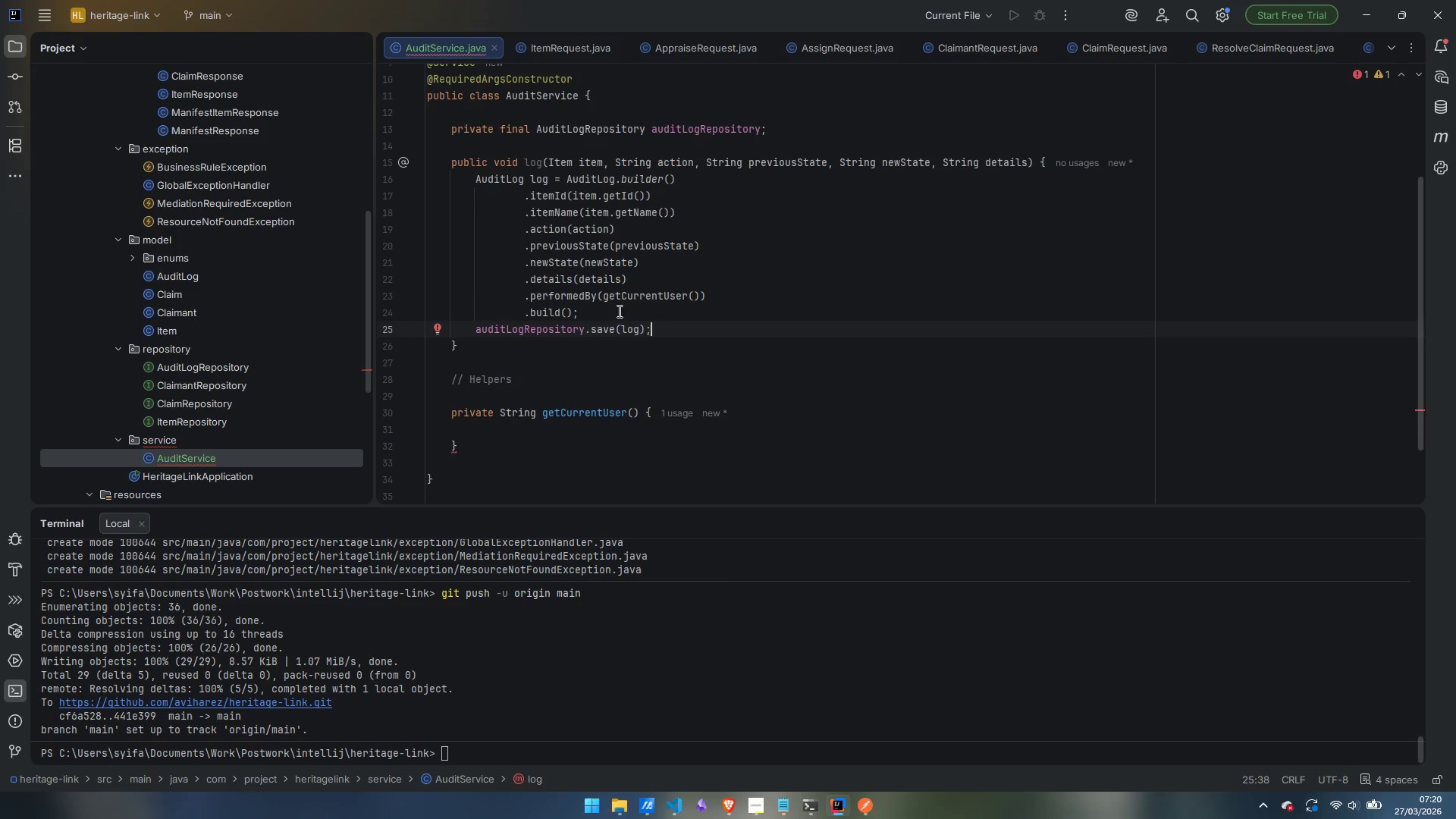 
left_click([536, 425])
 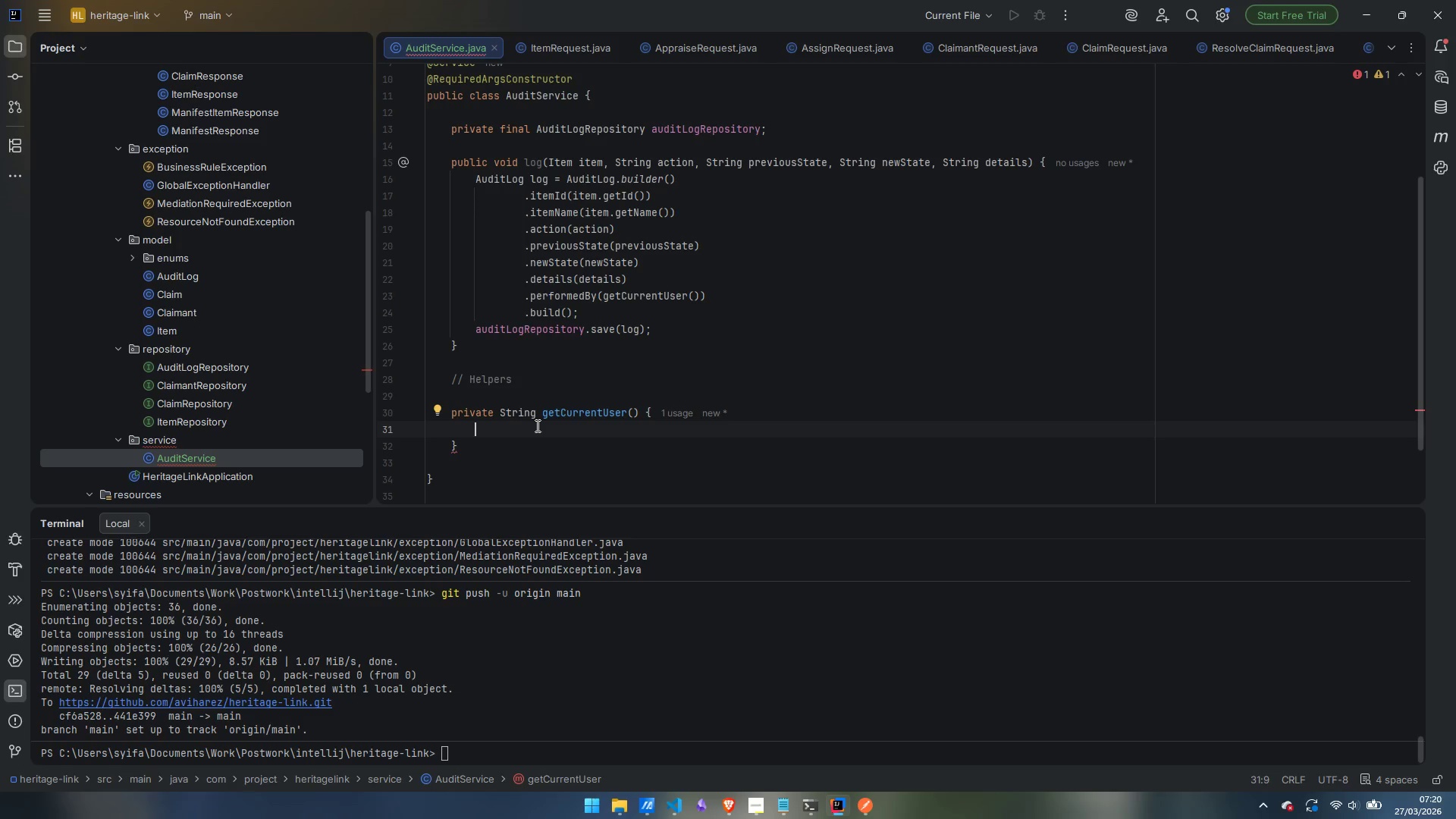 
wait(60.16)
 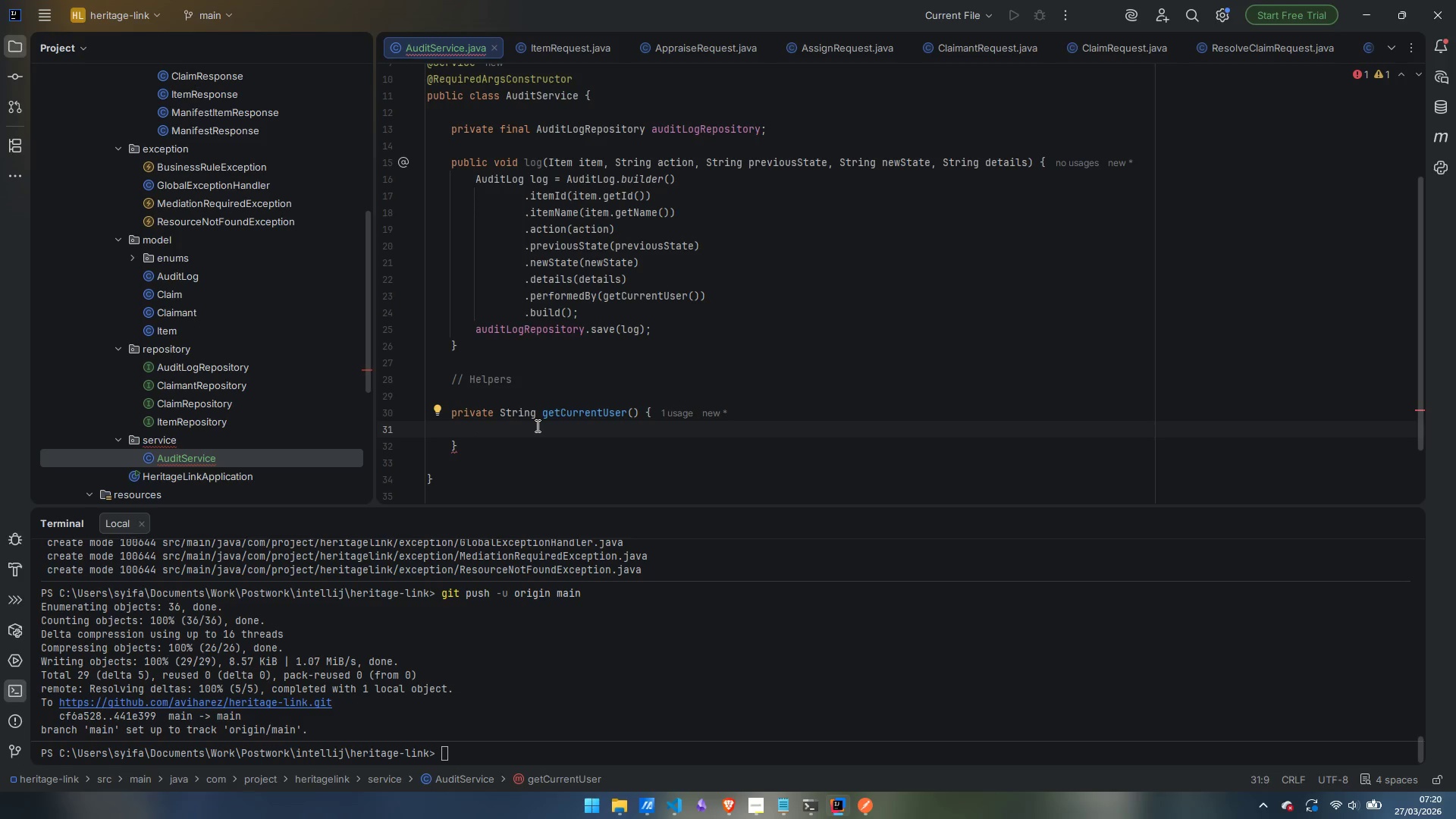 
type(Auth)
 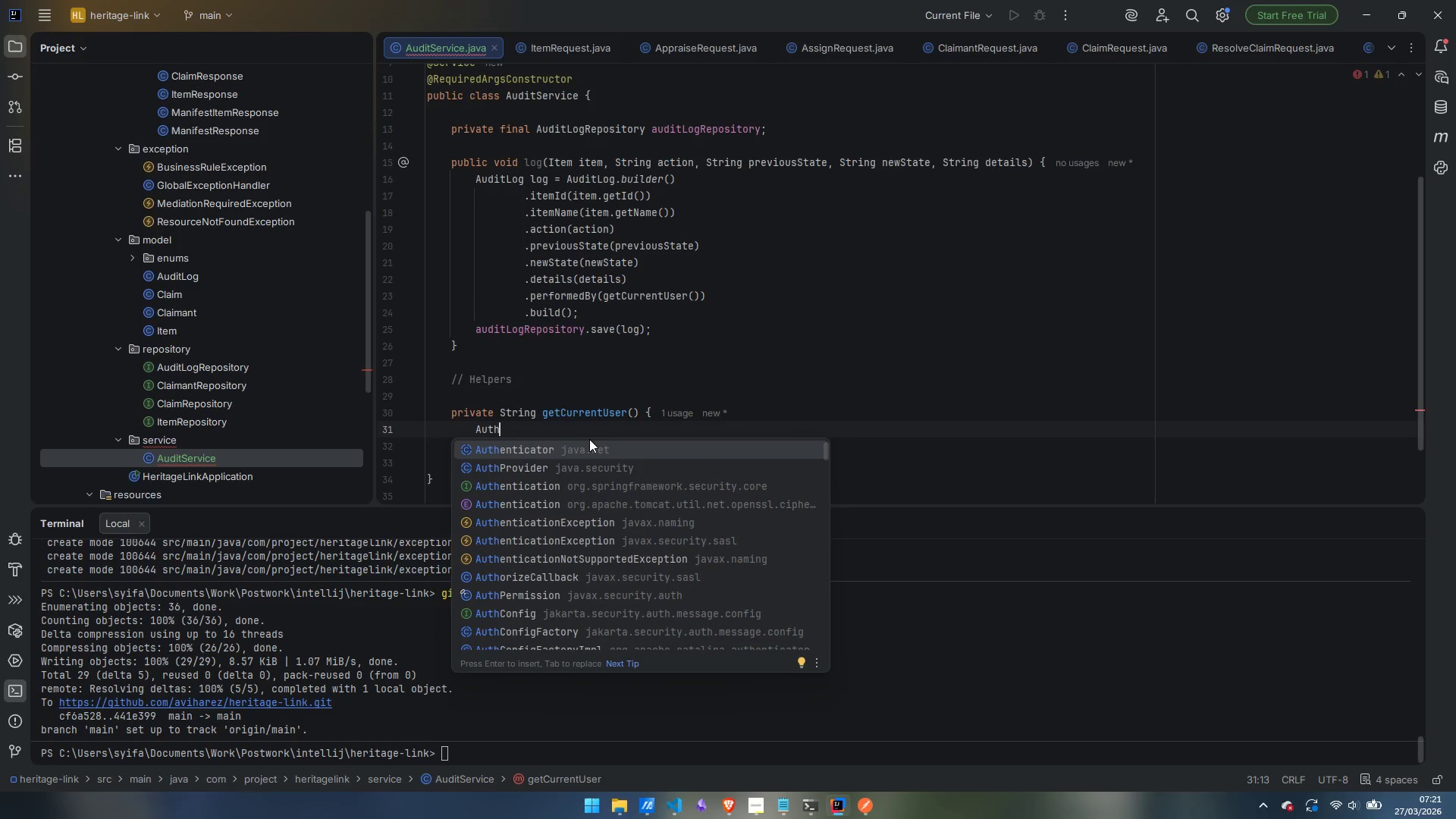 
wait(8.11)
 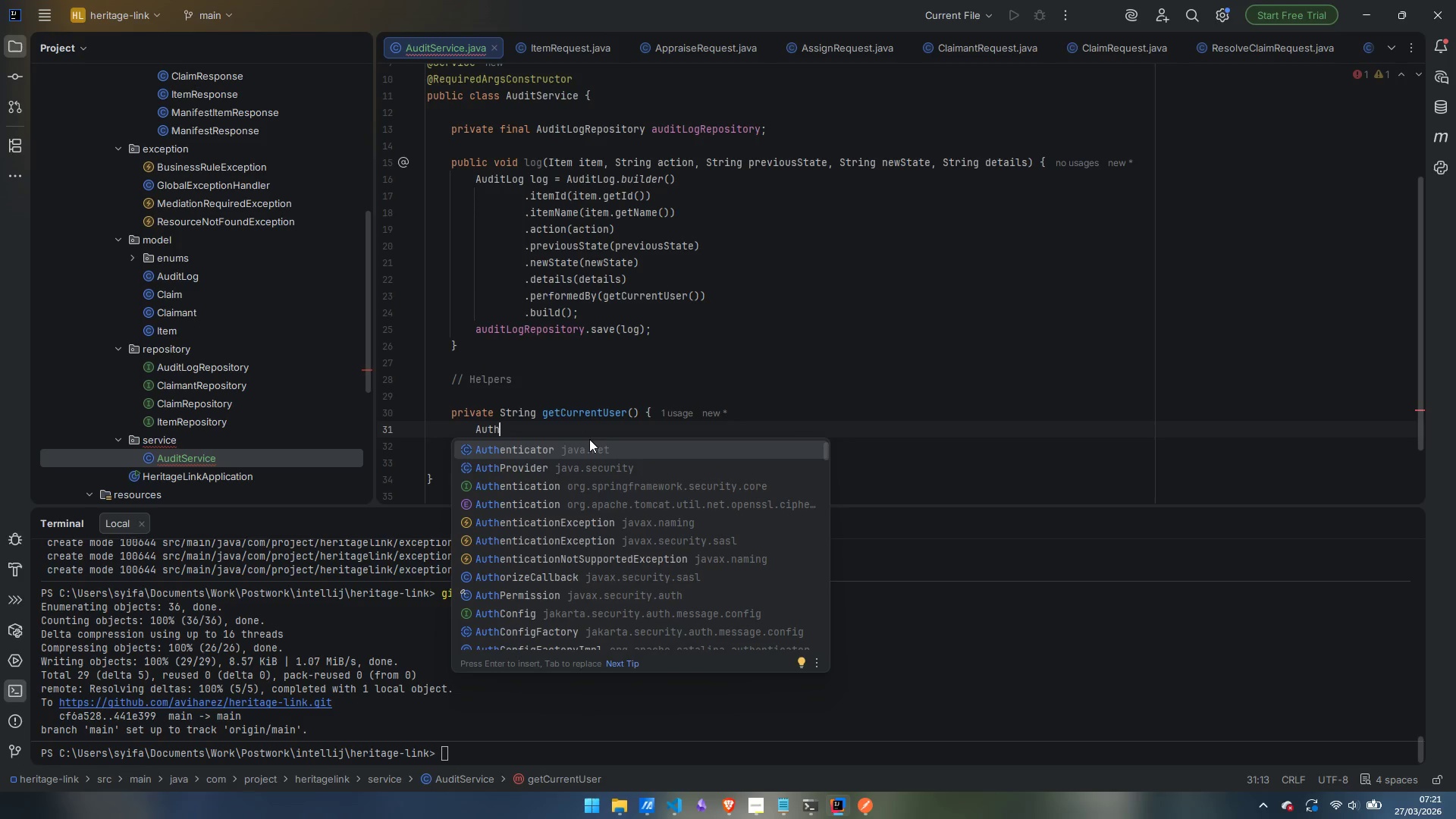 
key(ArrowDown)
 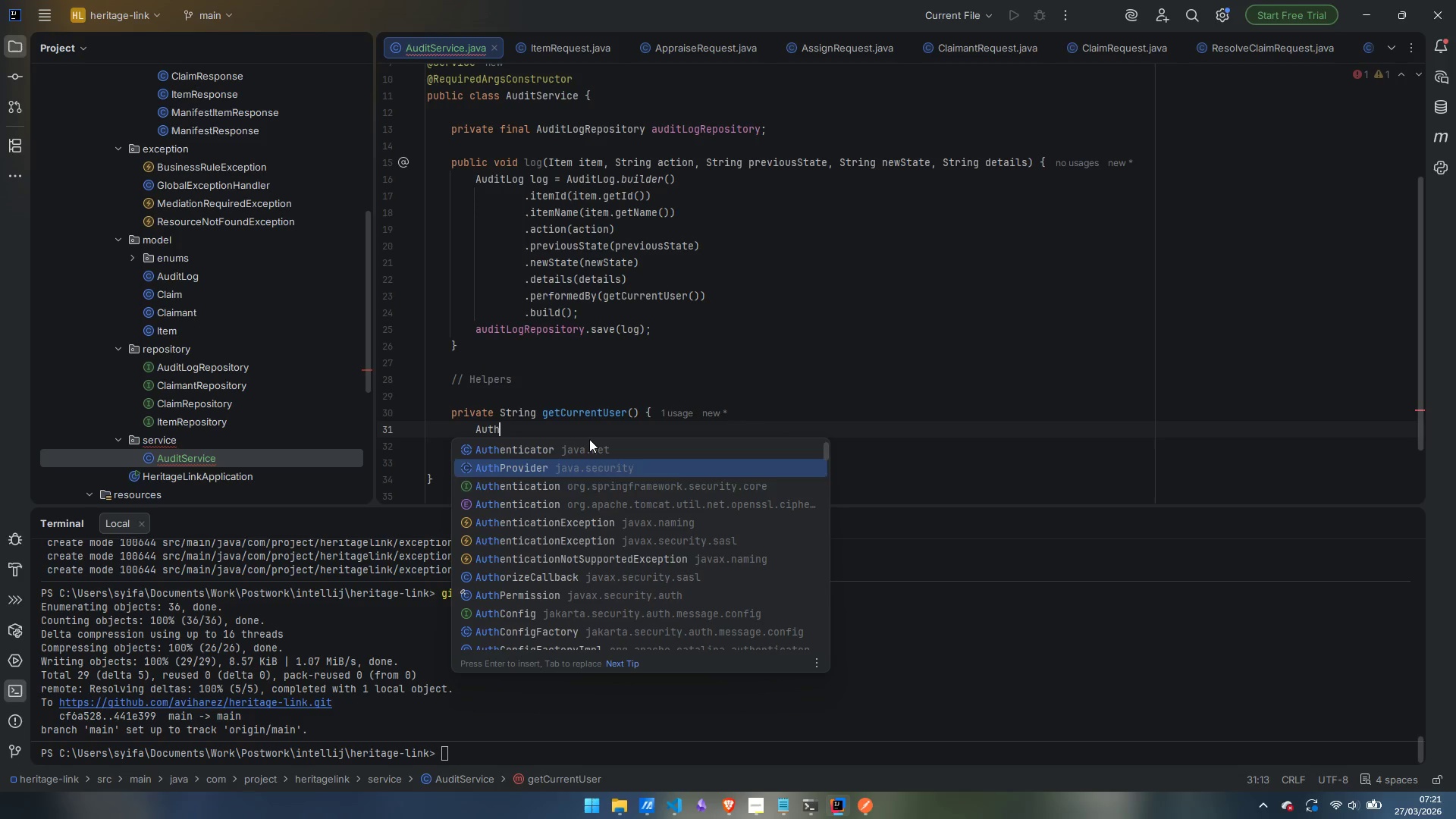 
key(ArrowDown)
 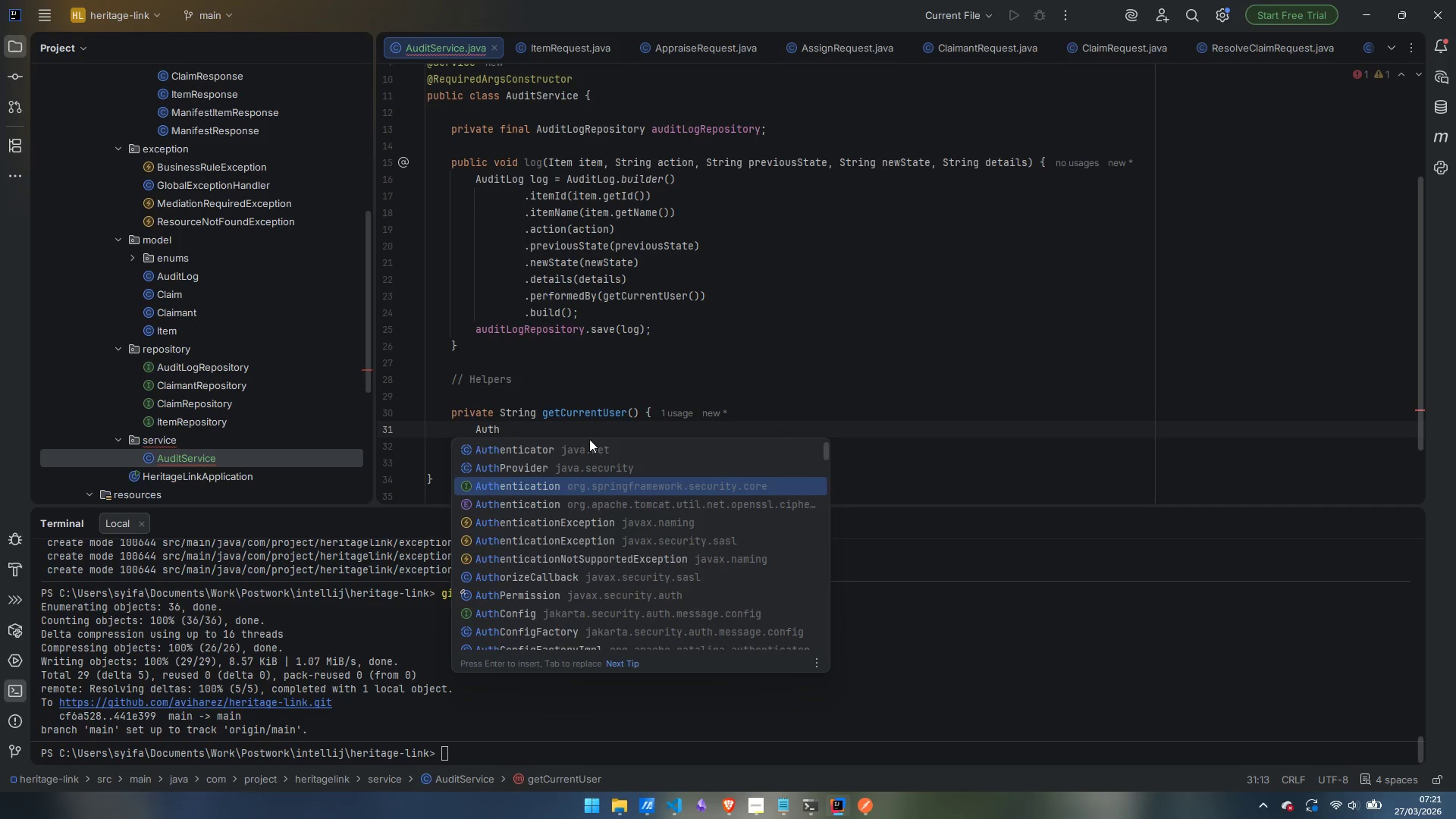 
key(Enter)
 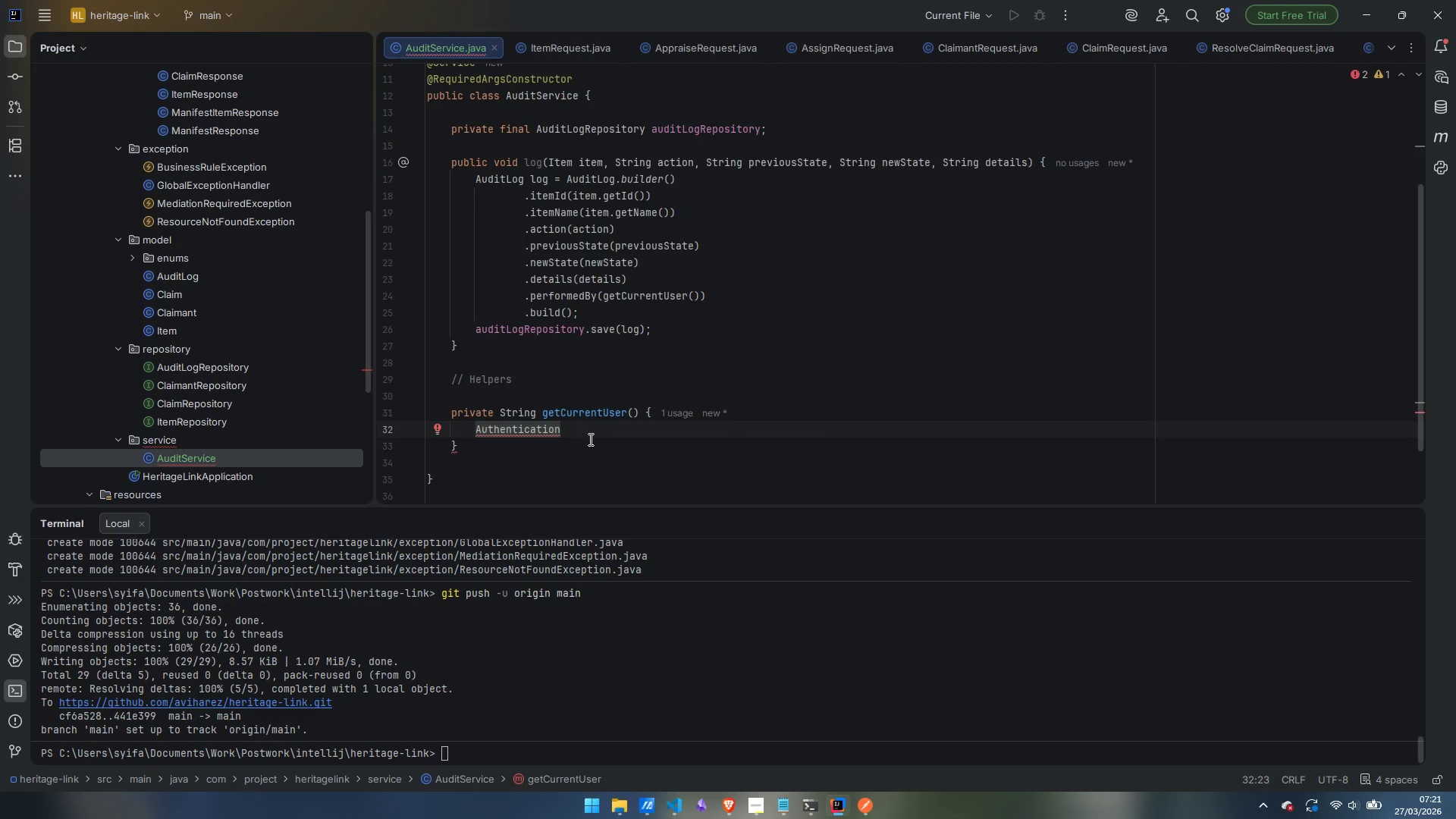 
type( auth = )
 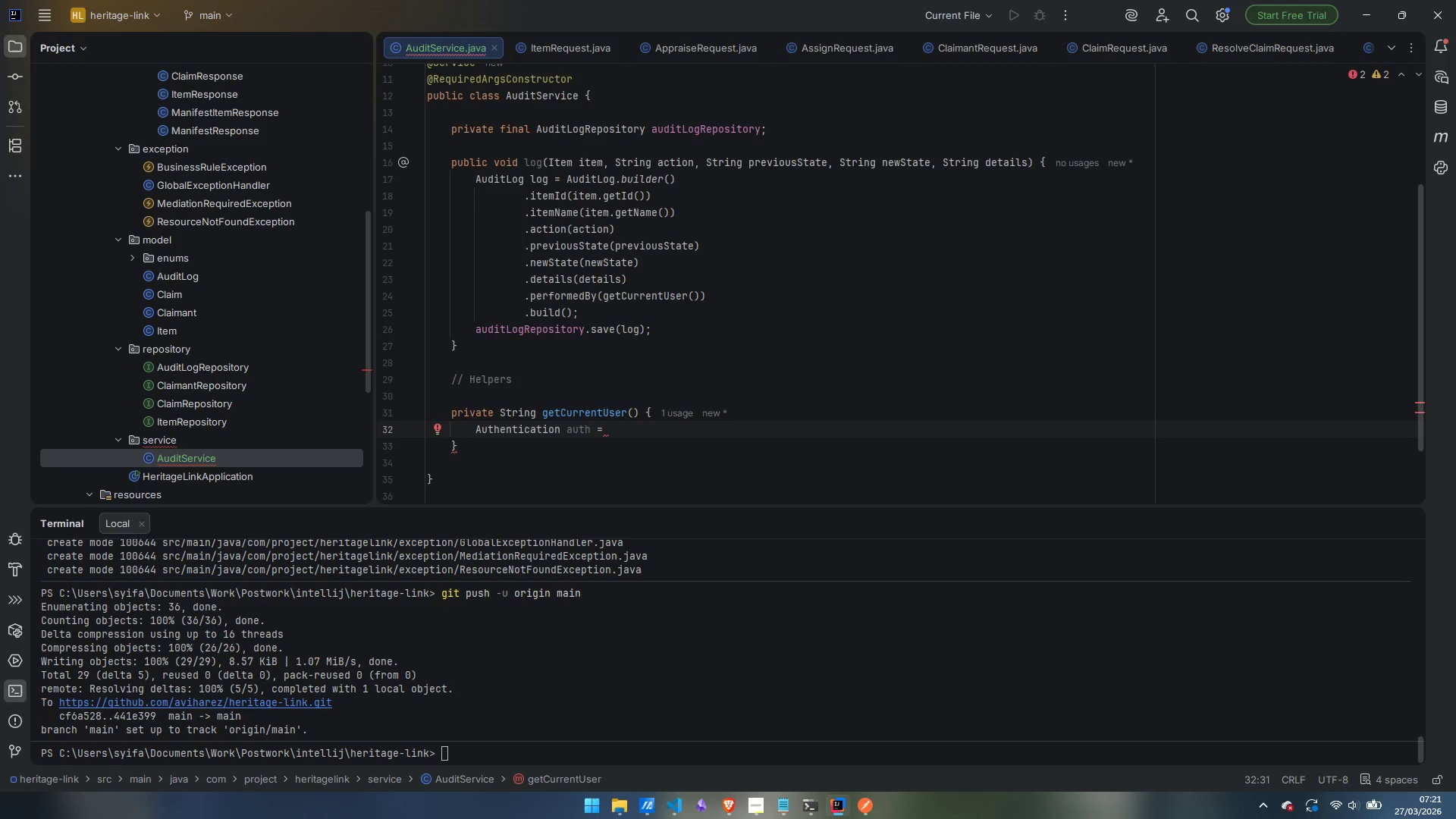 
type(Securty)
key(Backspace)
key(Backspace)
type(ityContextH)
 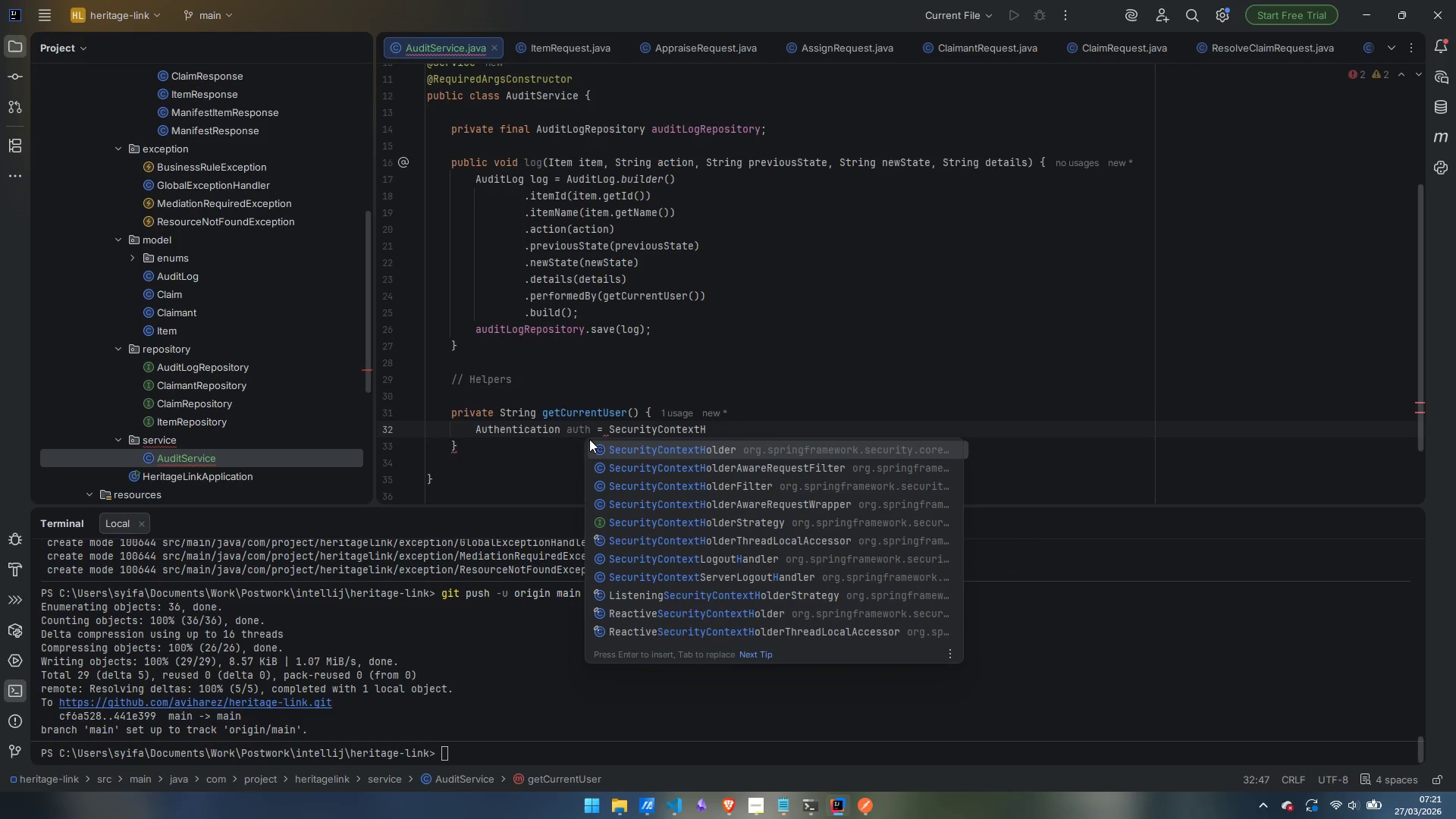 
key(Enter)
 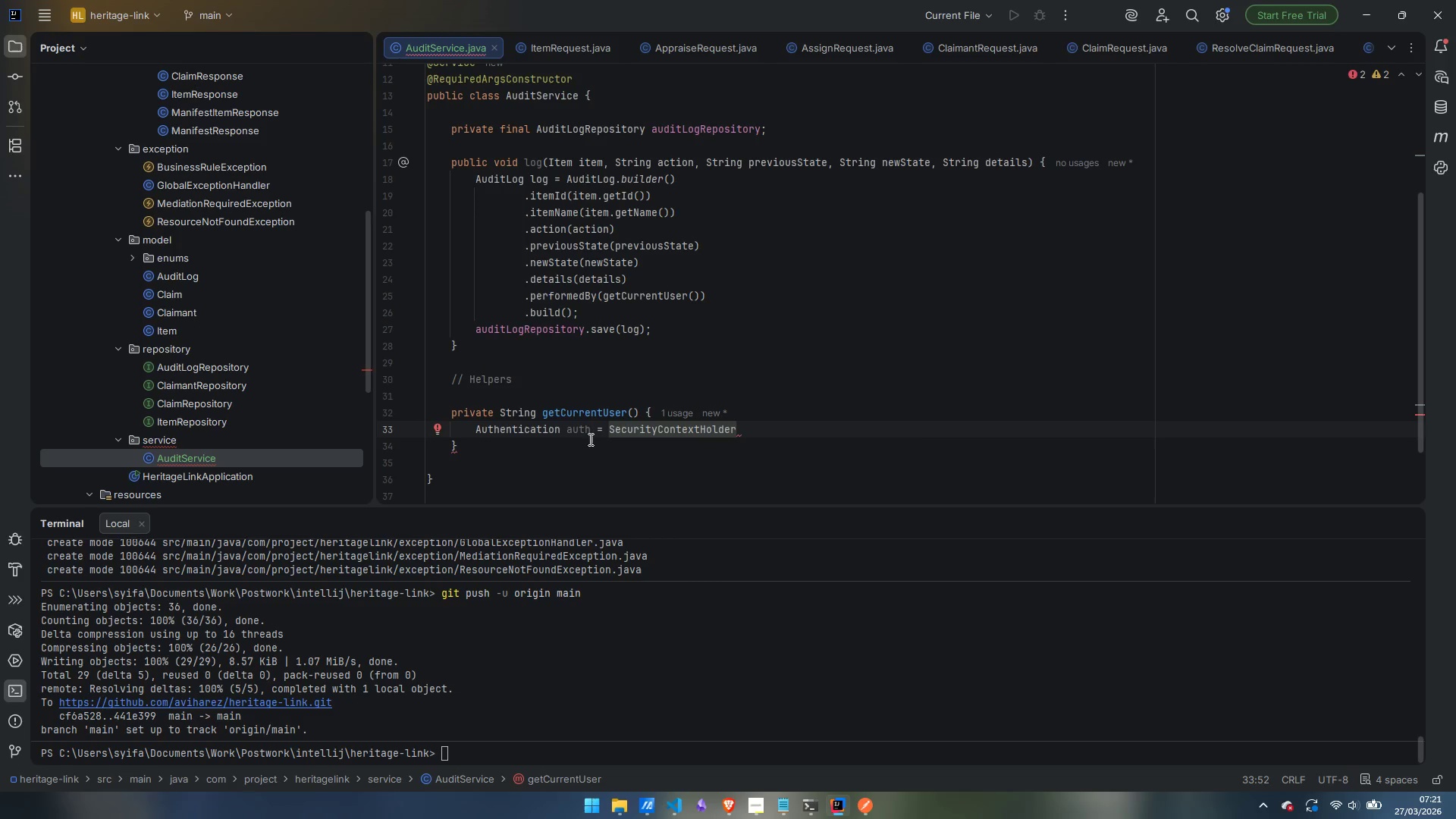 
type(.getConte)
 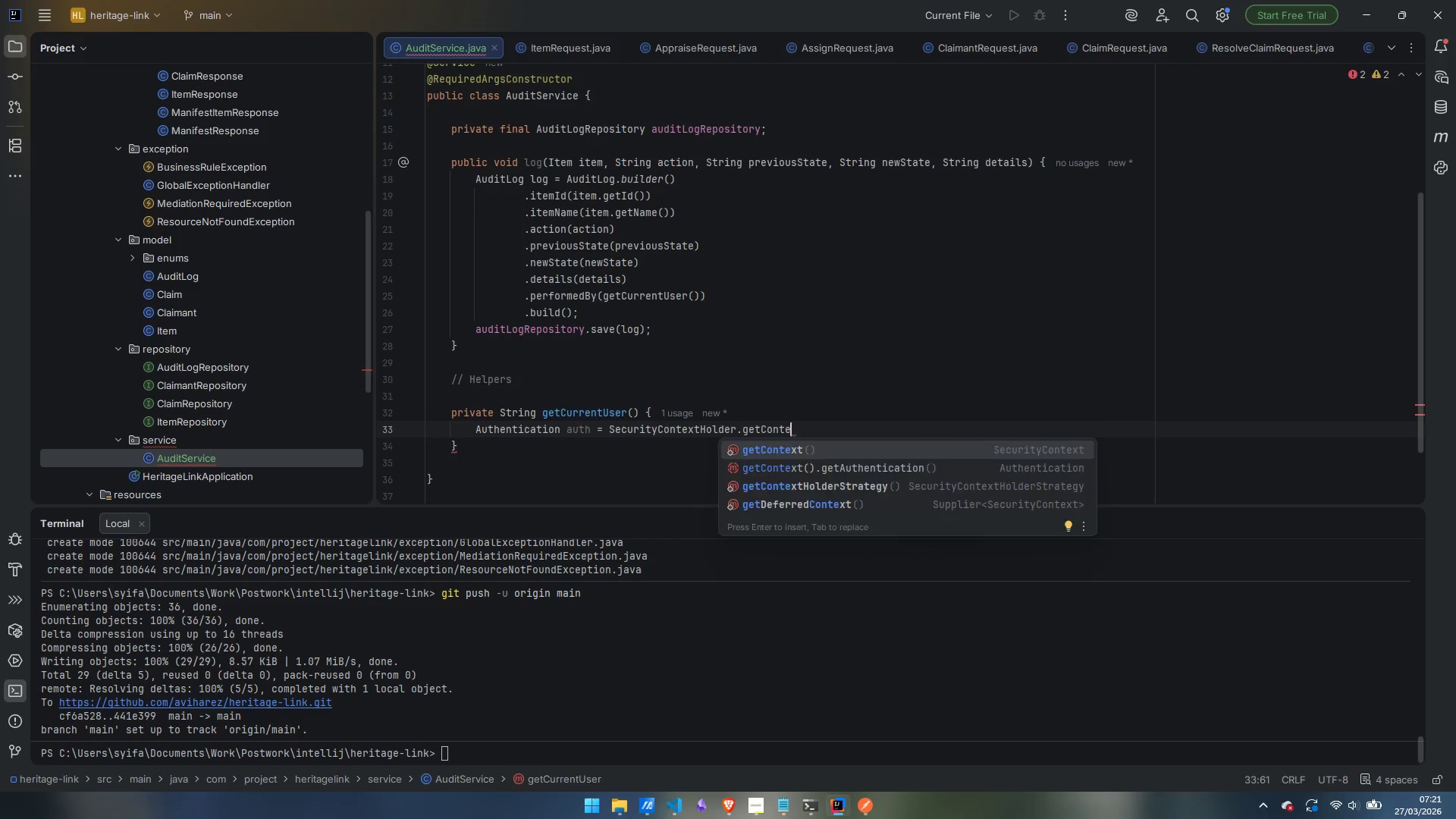 
key(Enter)
 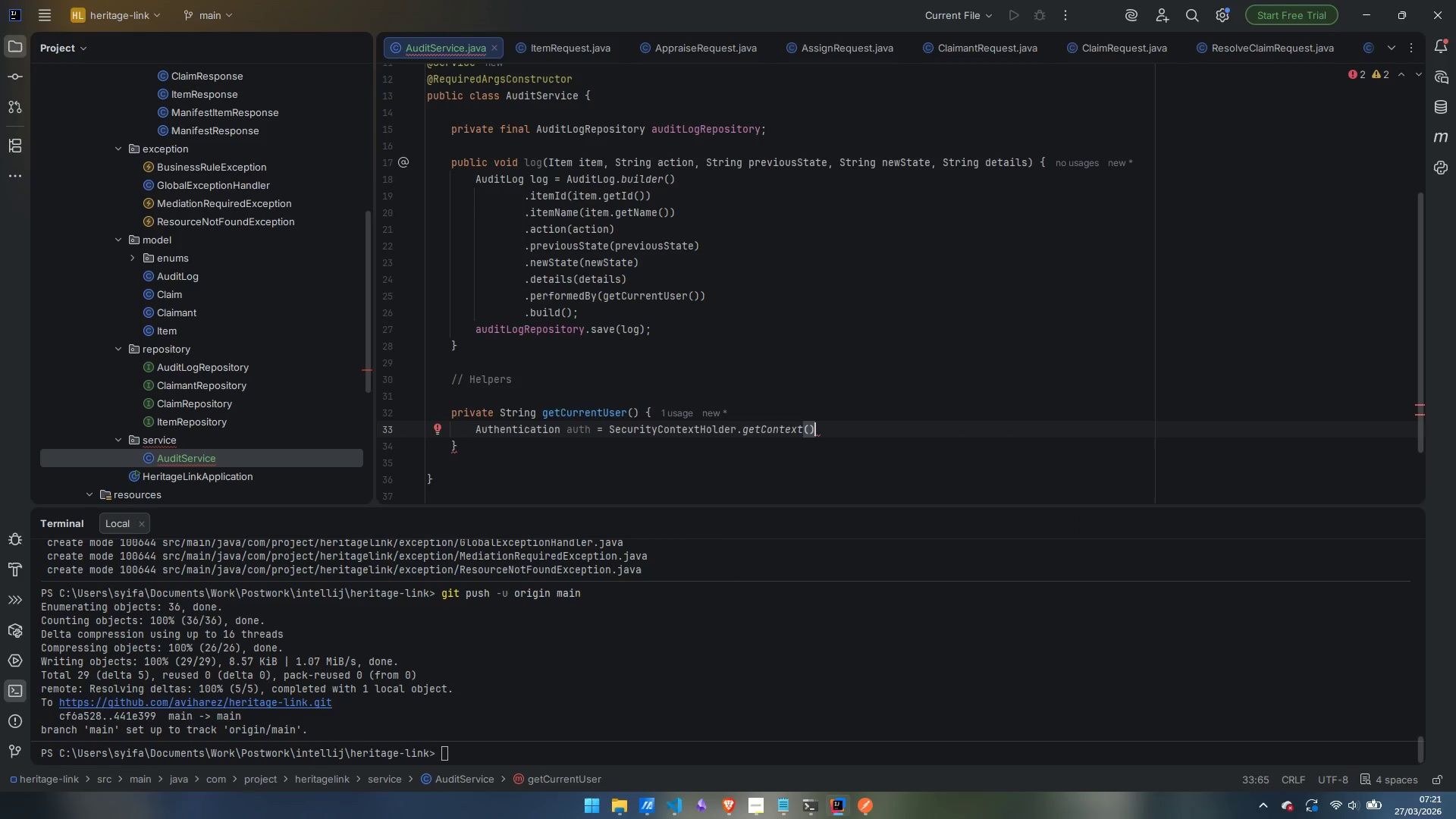 
type(.getAuthentication();)
 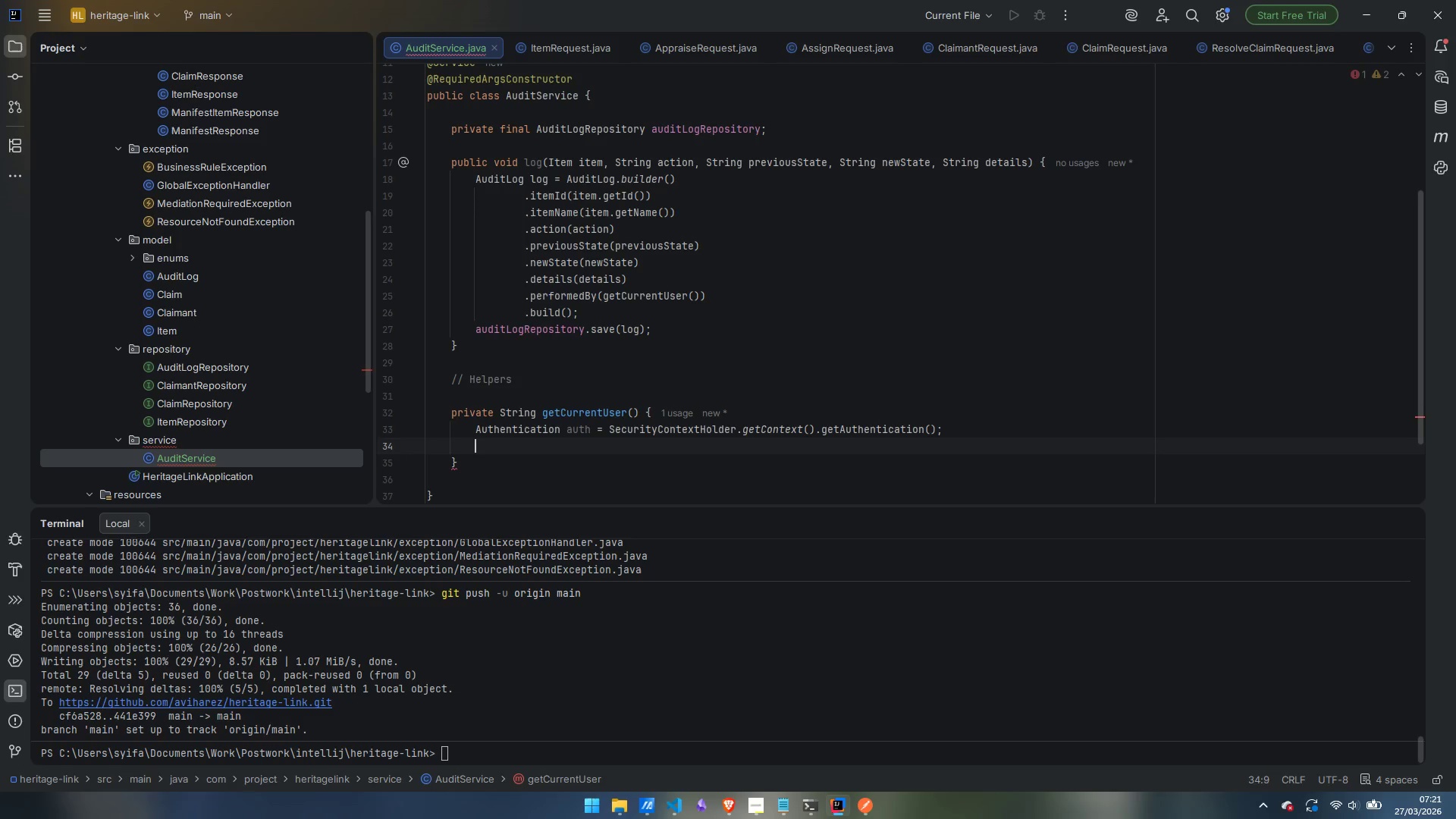 
 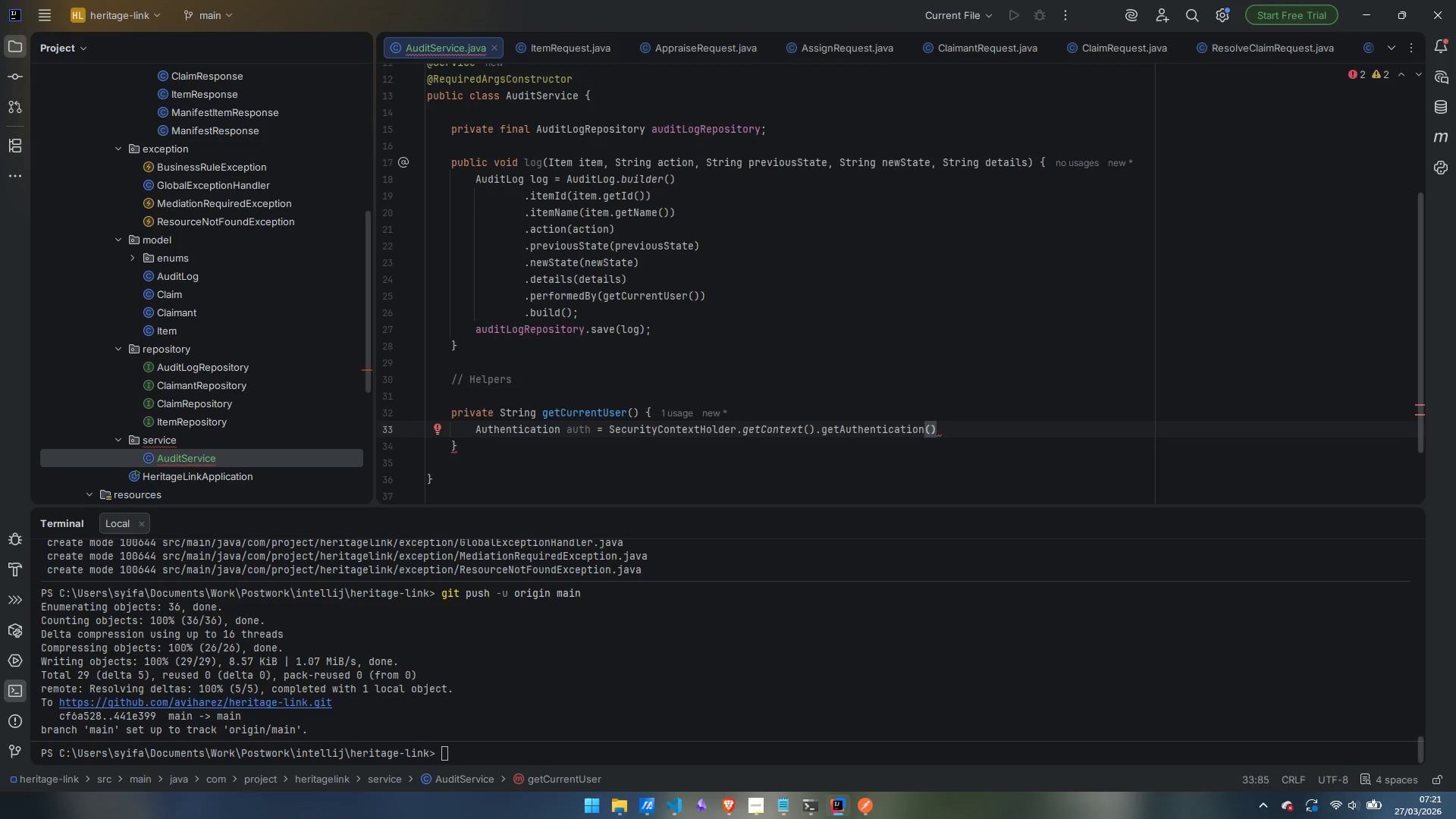 
key(Enter)
 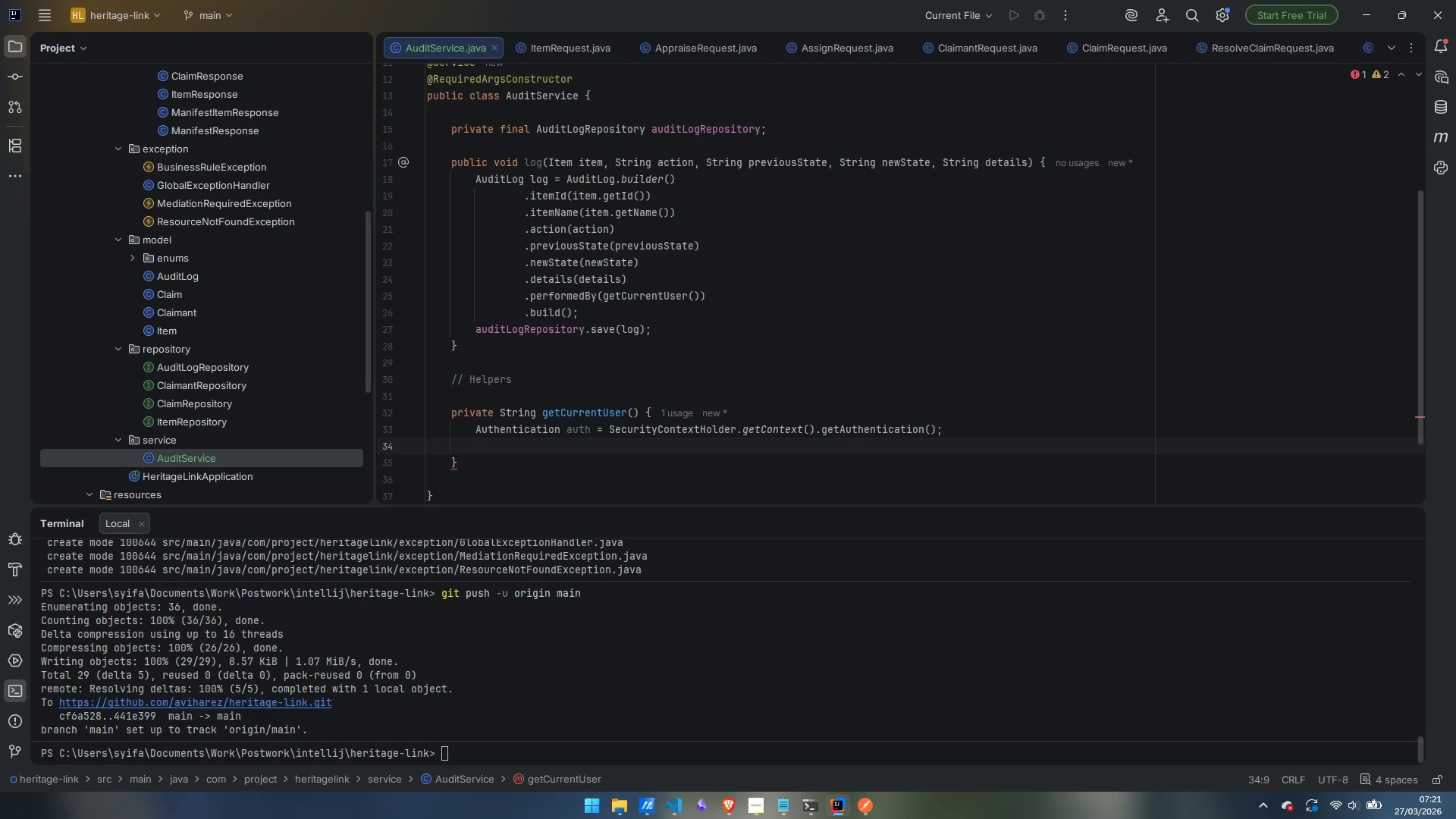 
type(if (auth != null && auth )
key(Backspace)
type(.is)
 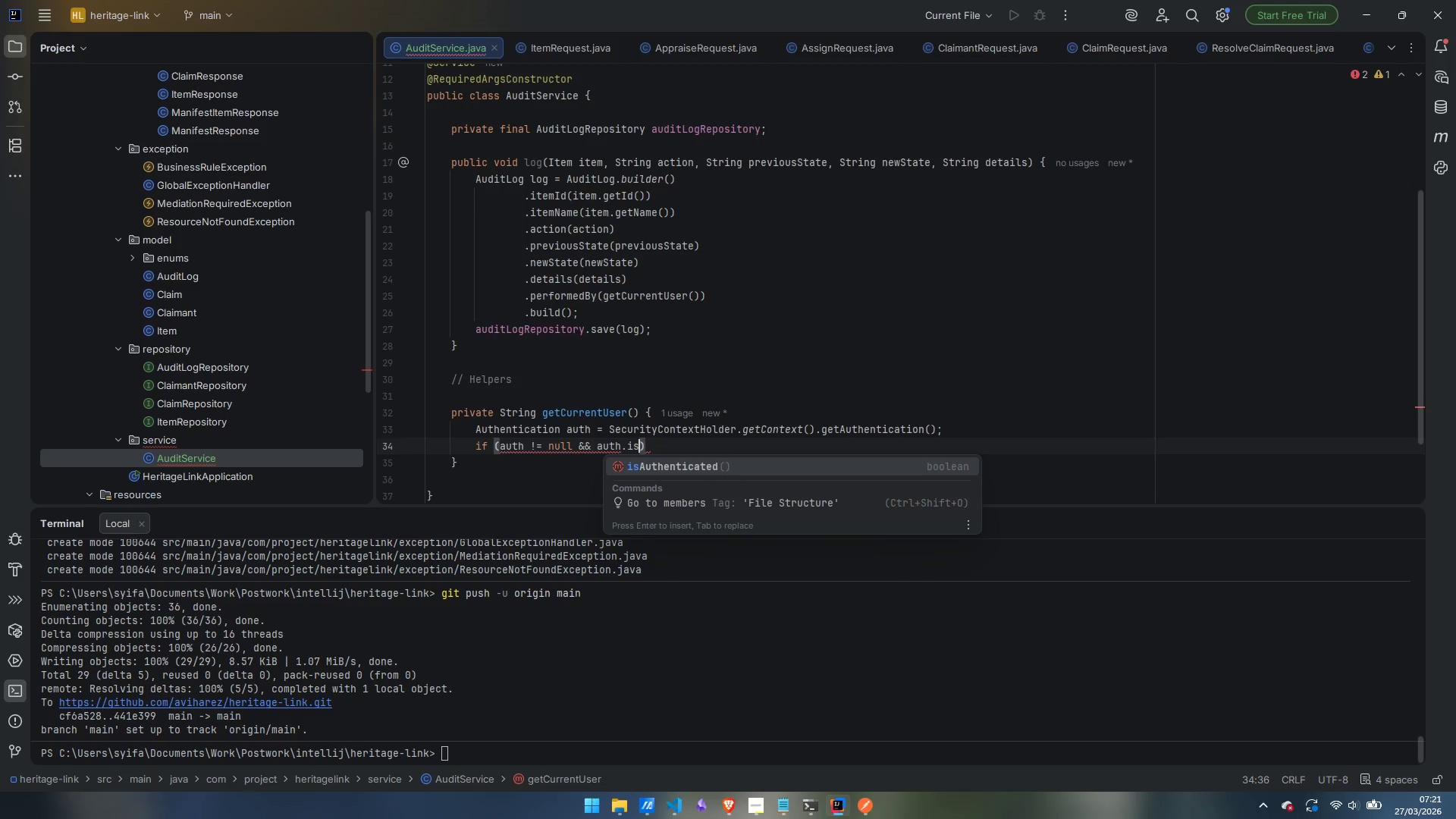 
 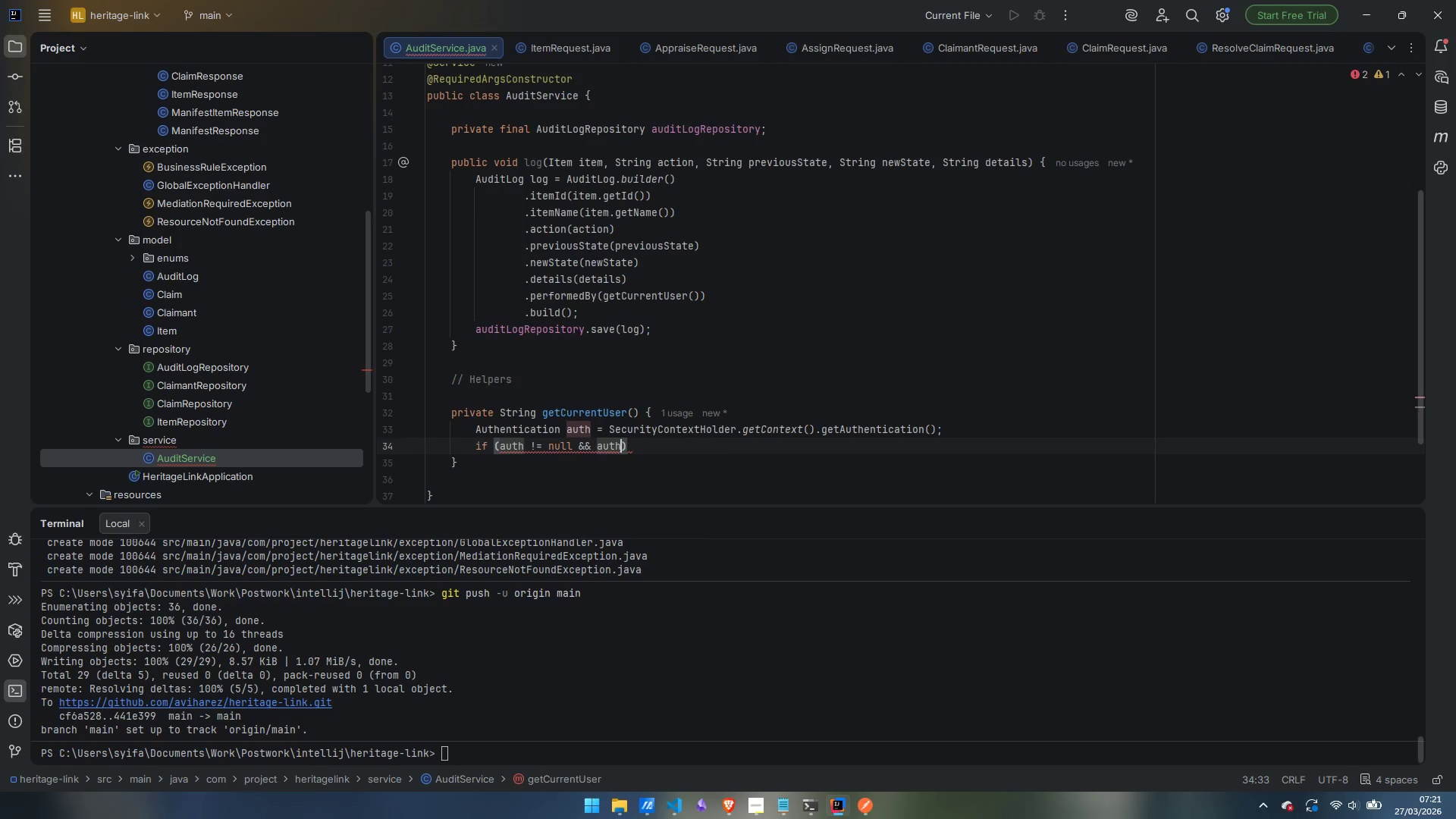 
hold_key(key=ShiftLeft, duration=0.31)
 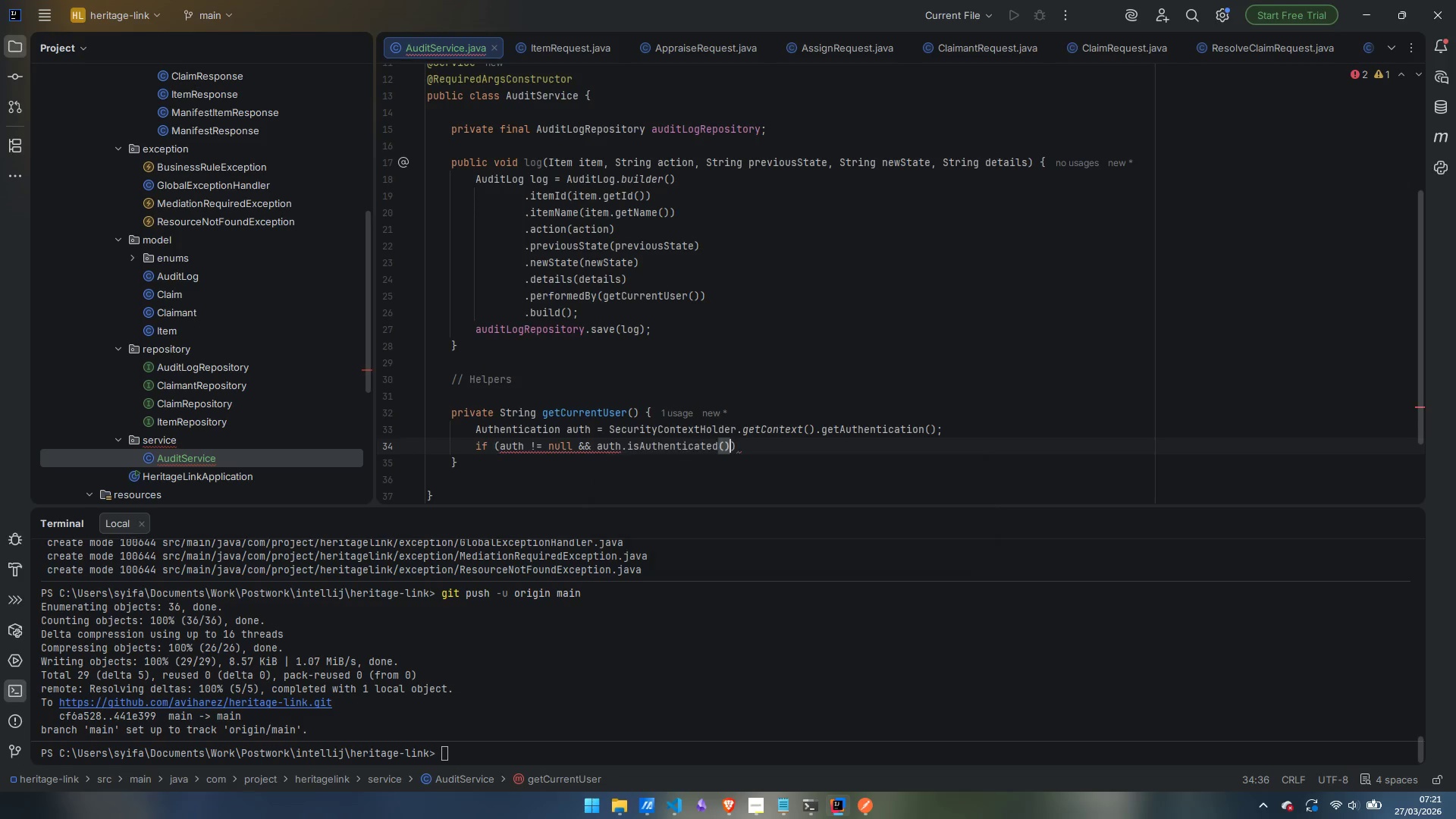 
key(Enter)
 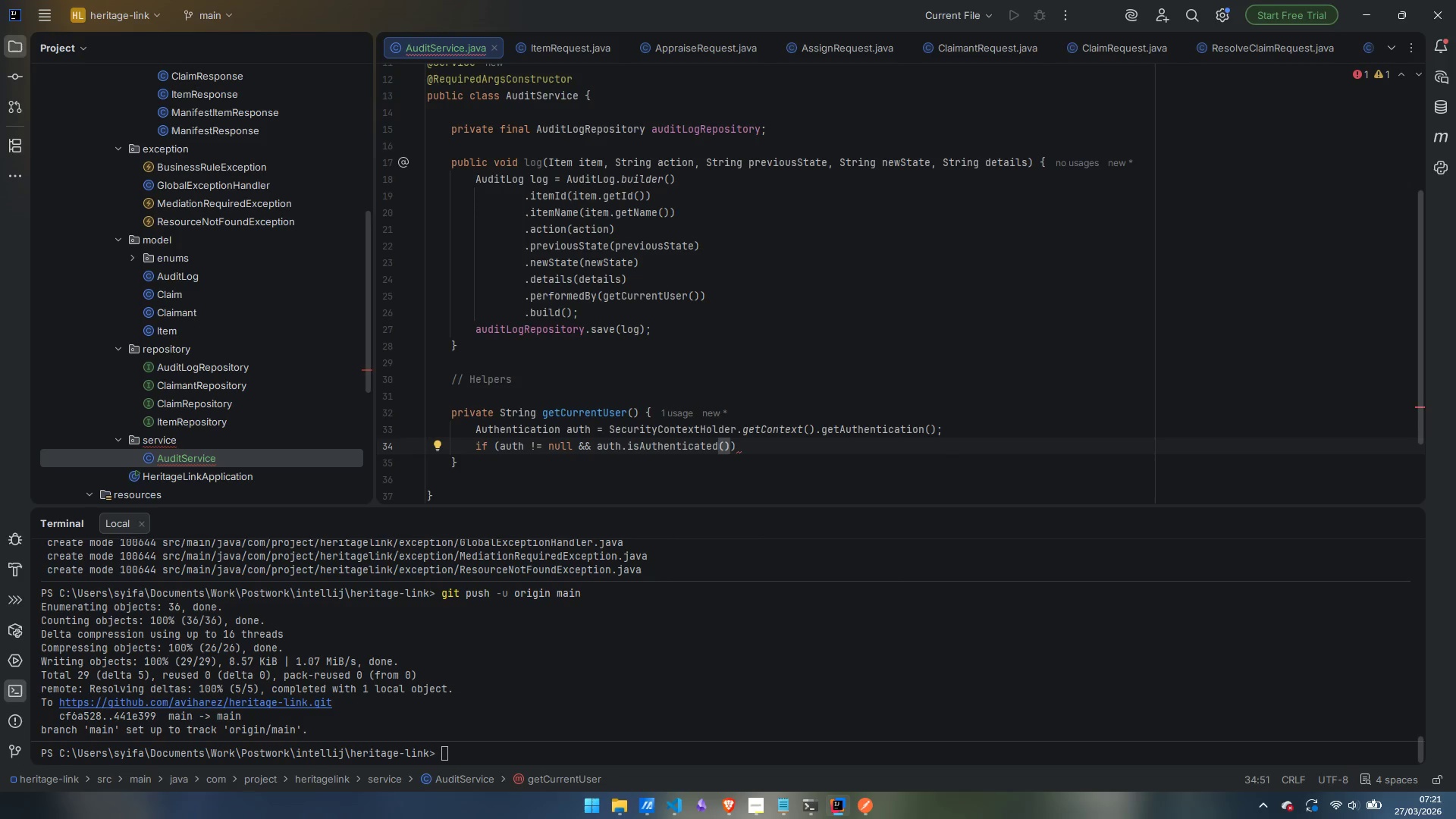 
type( && !"anonymouse)
key(Backspace)
type(User)
 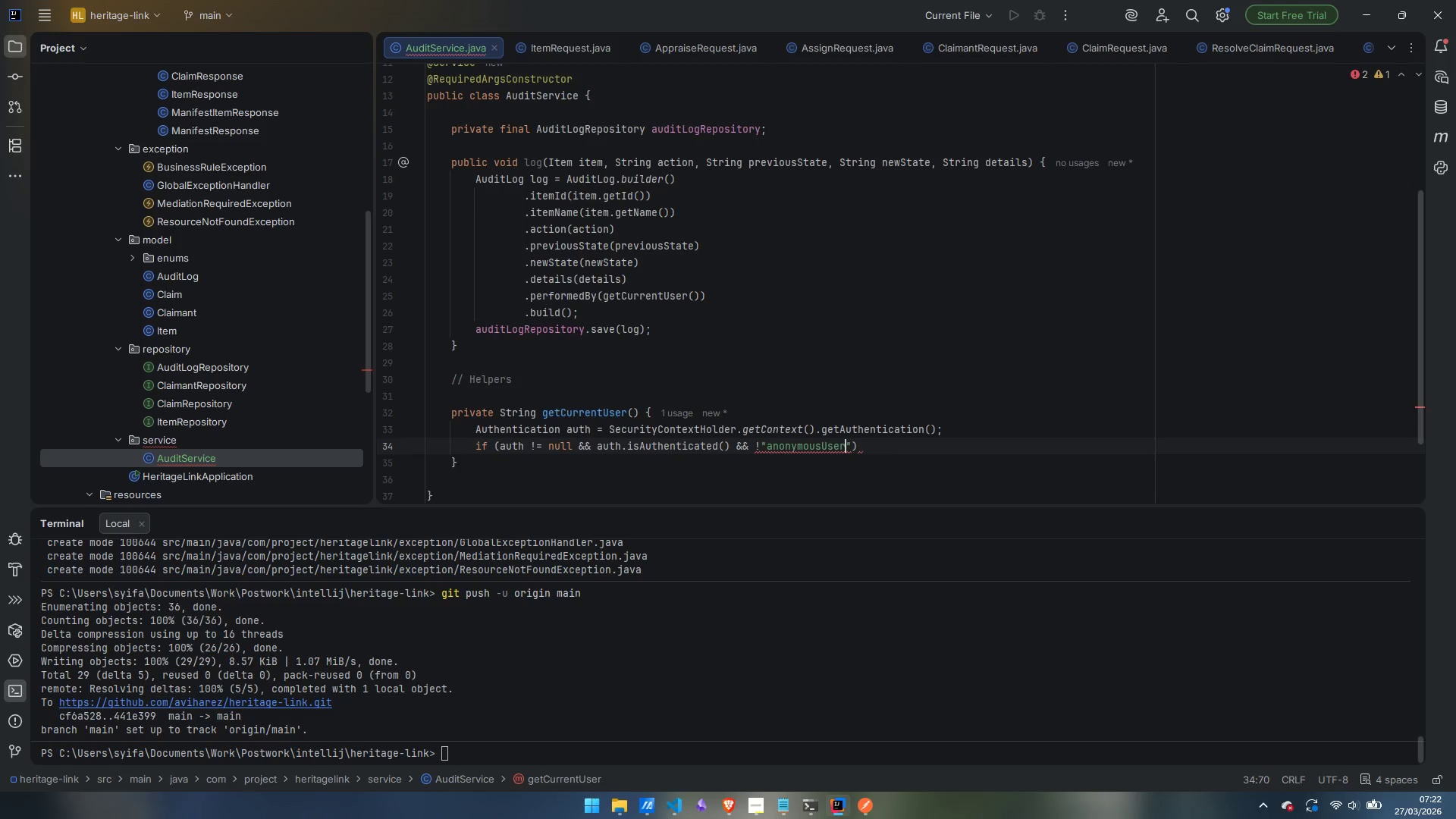 
key(ArrowRight)
 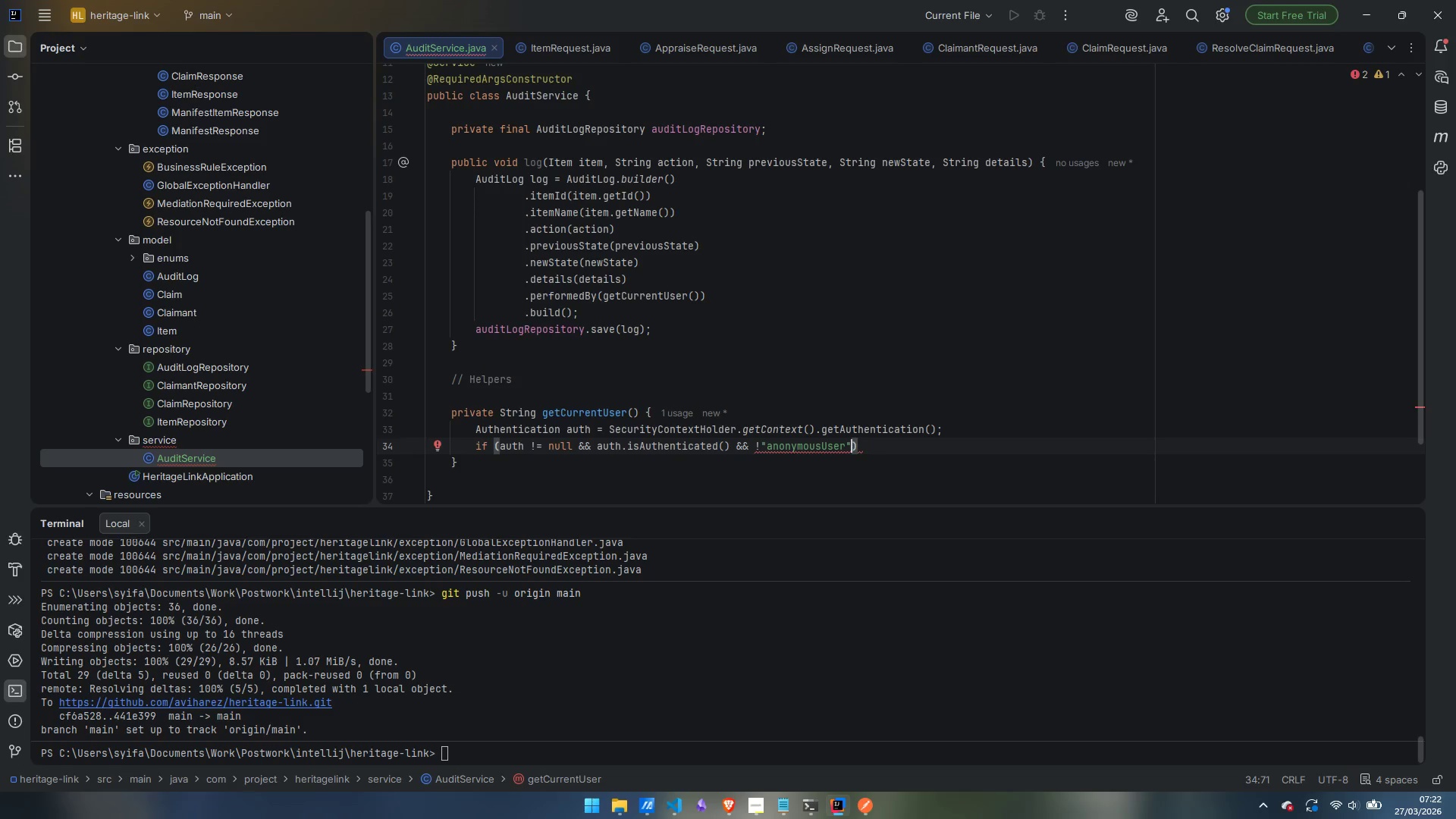 
type(.q)
key(Backspace)
type(eq)
 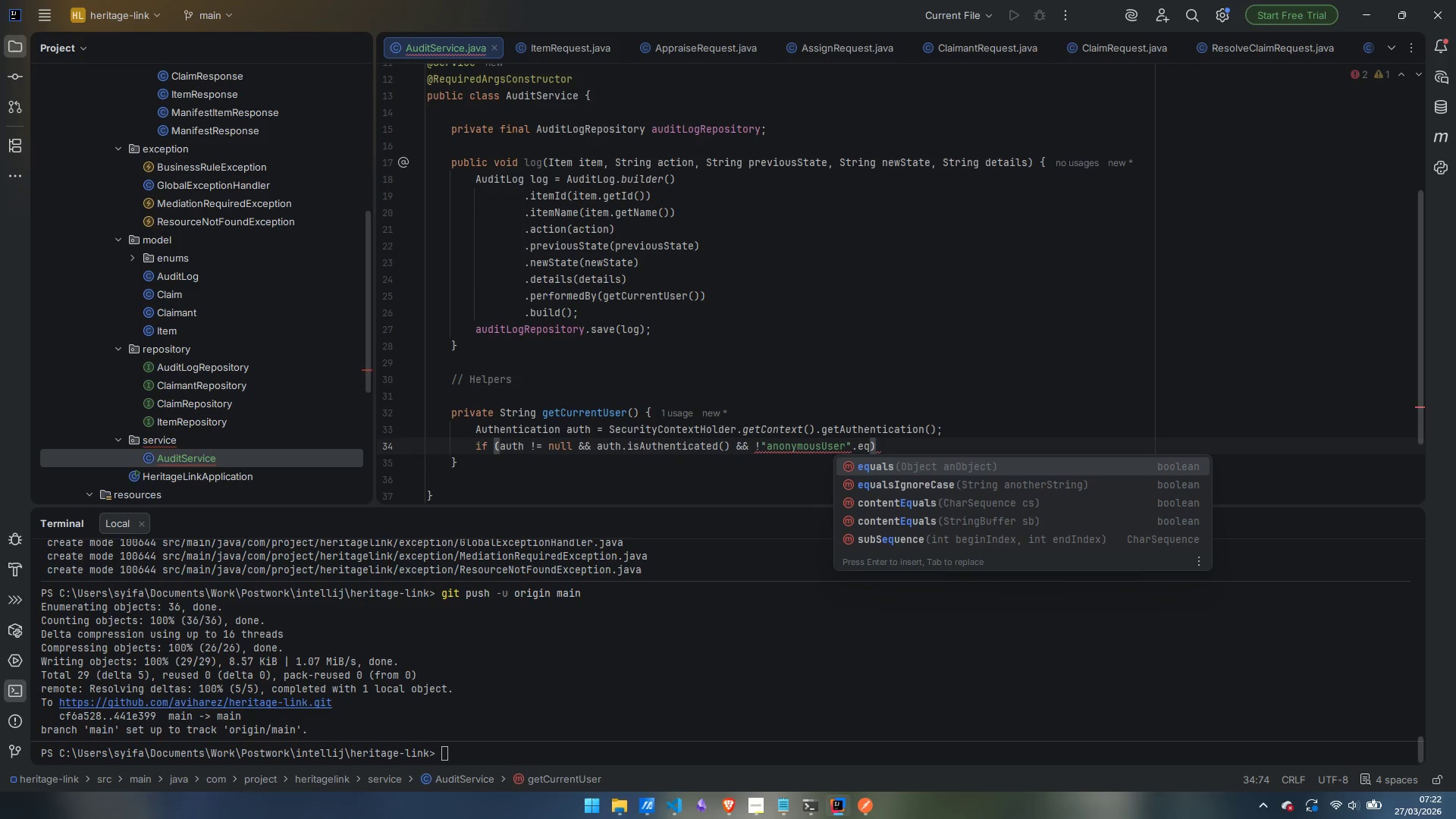 
key(Enter)
 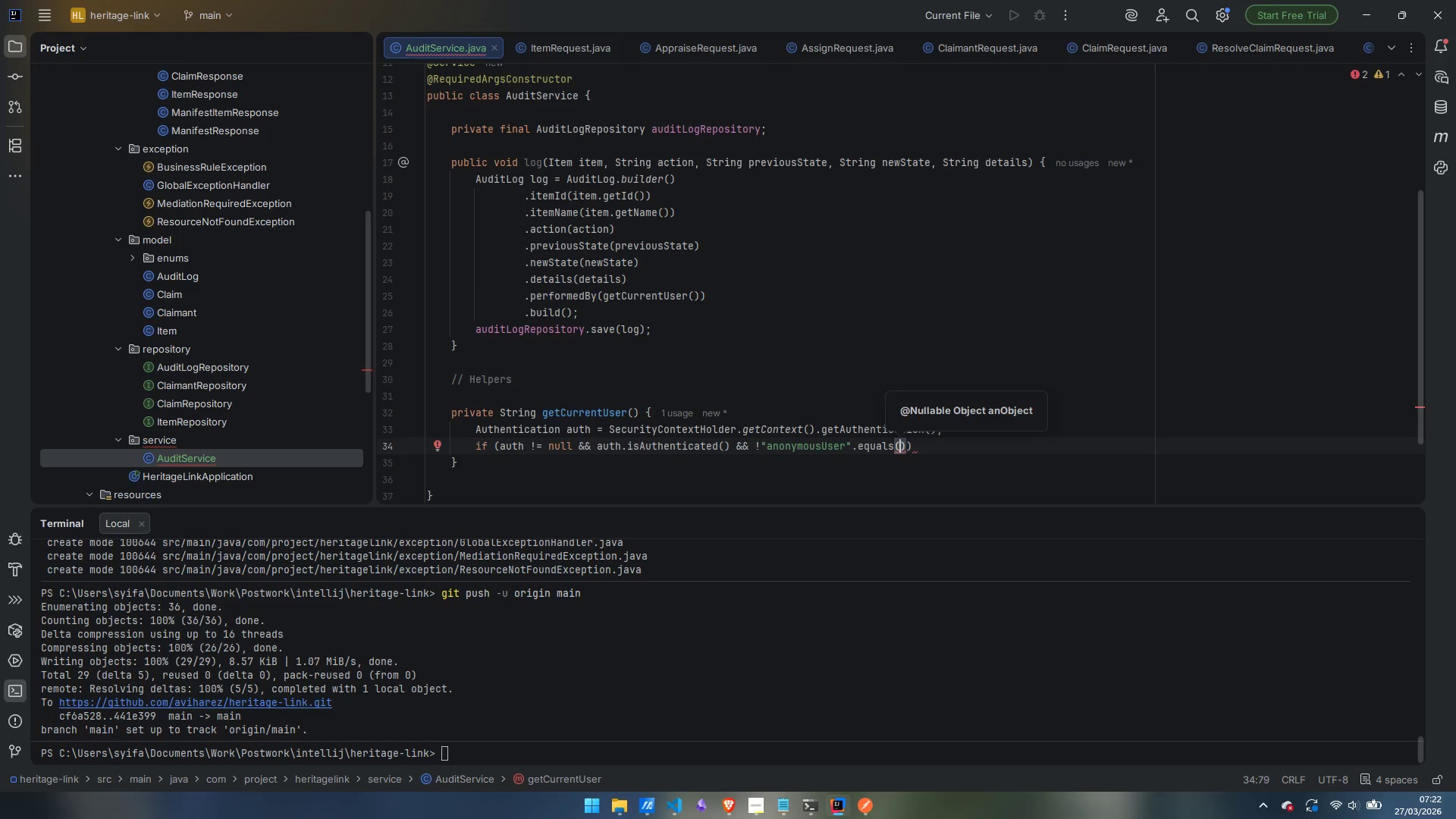 
type(auth.getPro)
key(Backspace)
type(ic)
key(Backspace)
type(ncipal())
 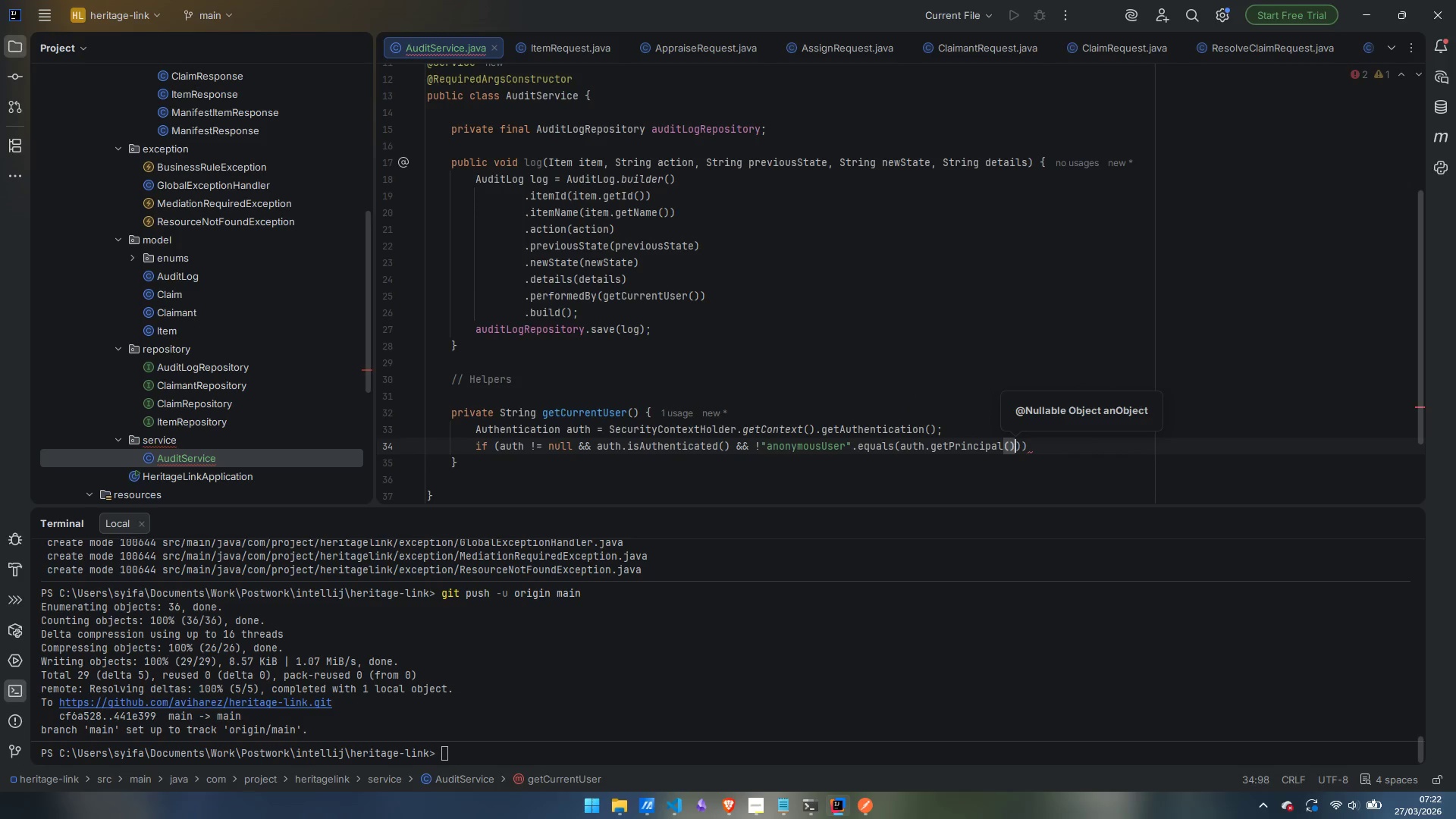 
key(ArrowRight)
 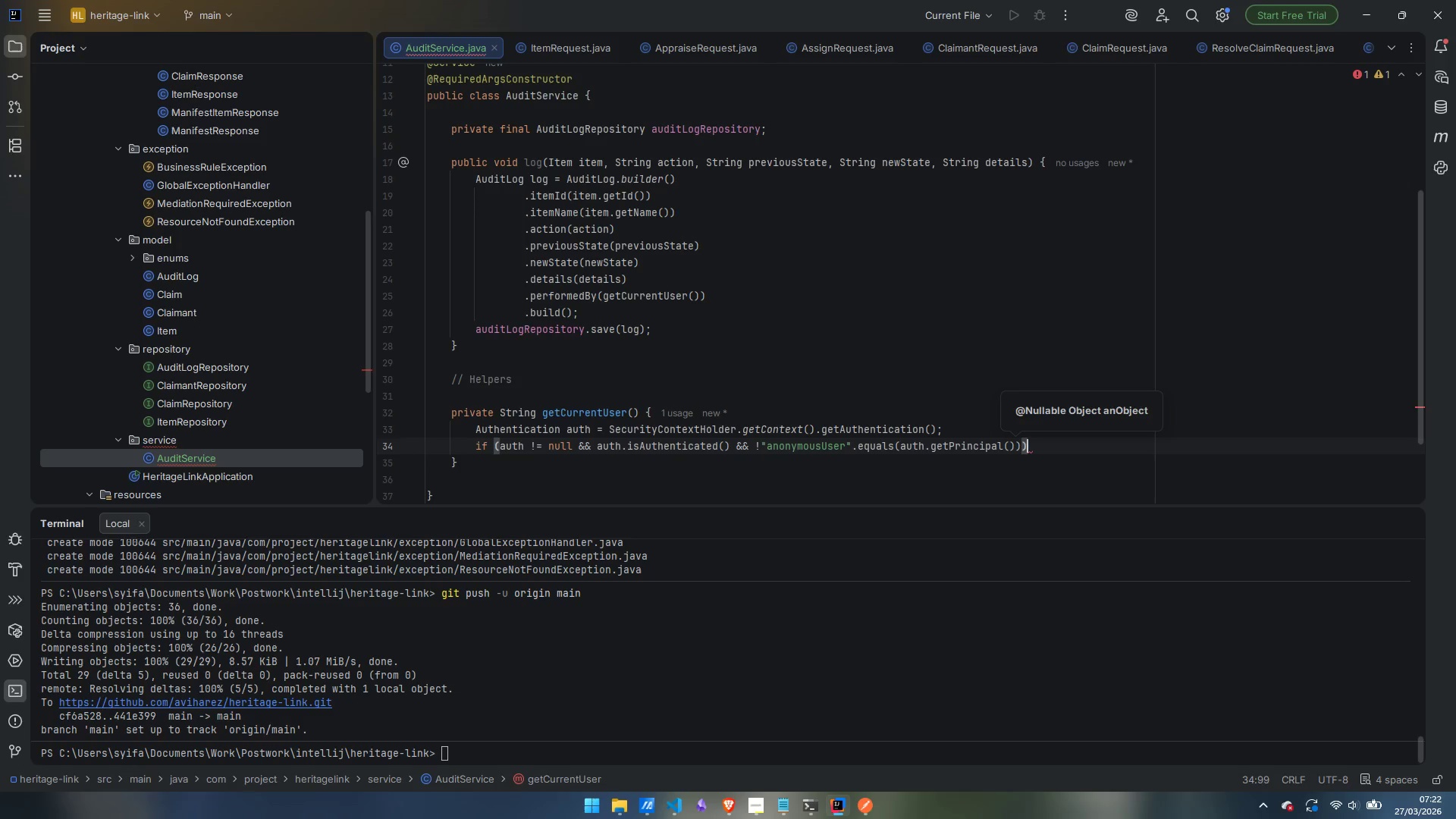 
key(ArrowRight)
 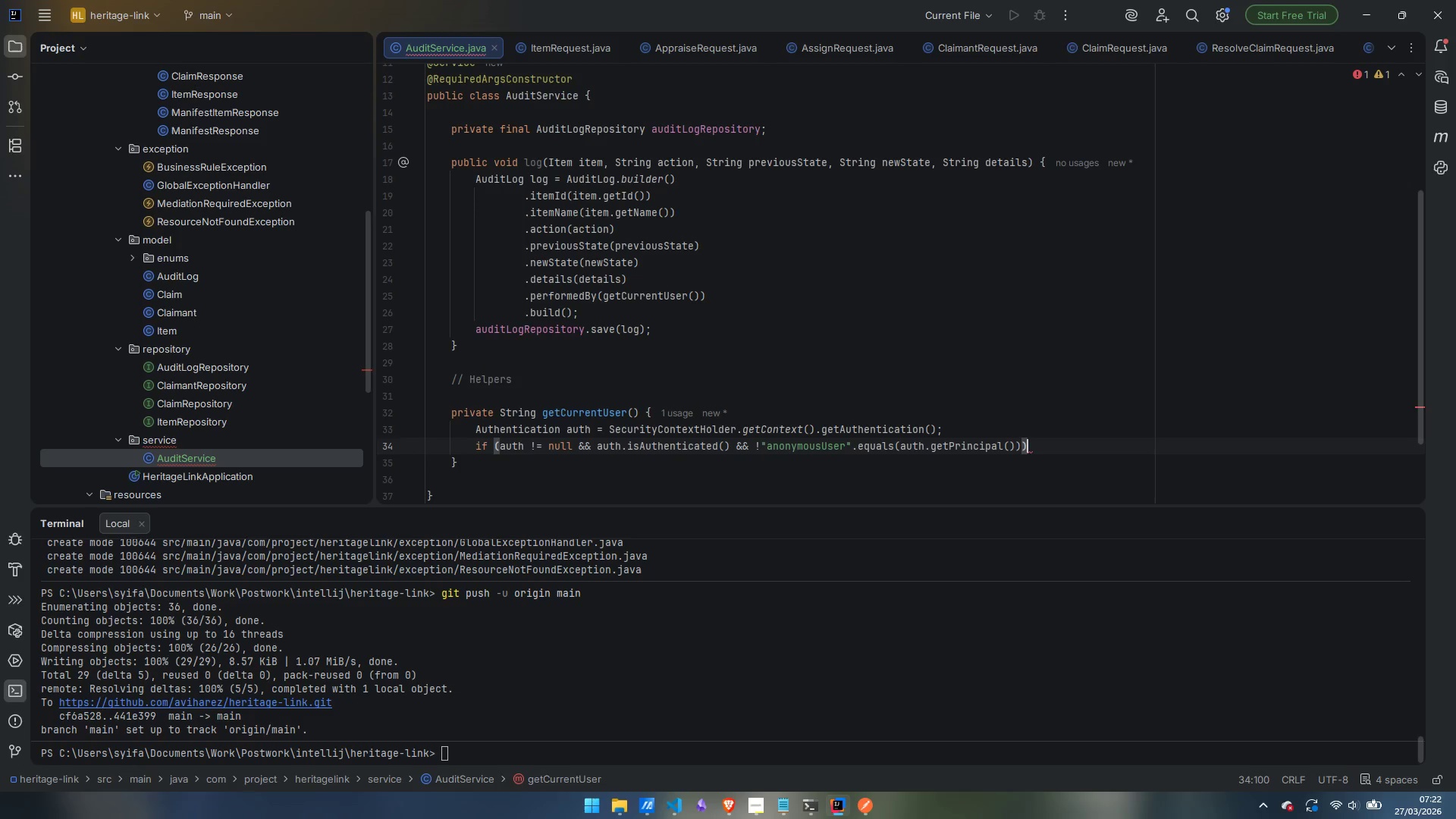 
key(Space)
 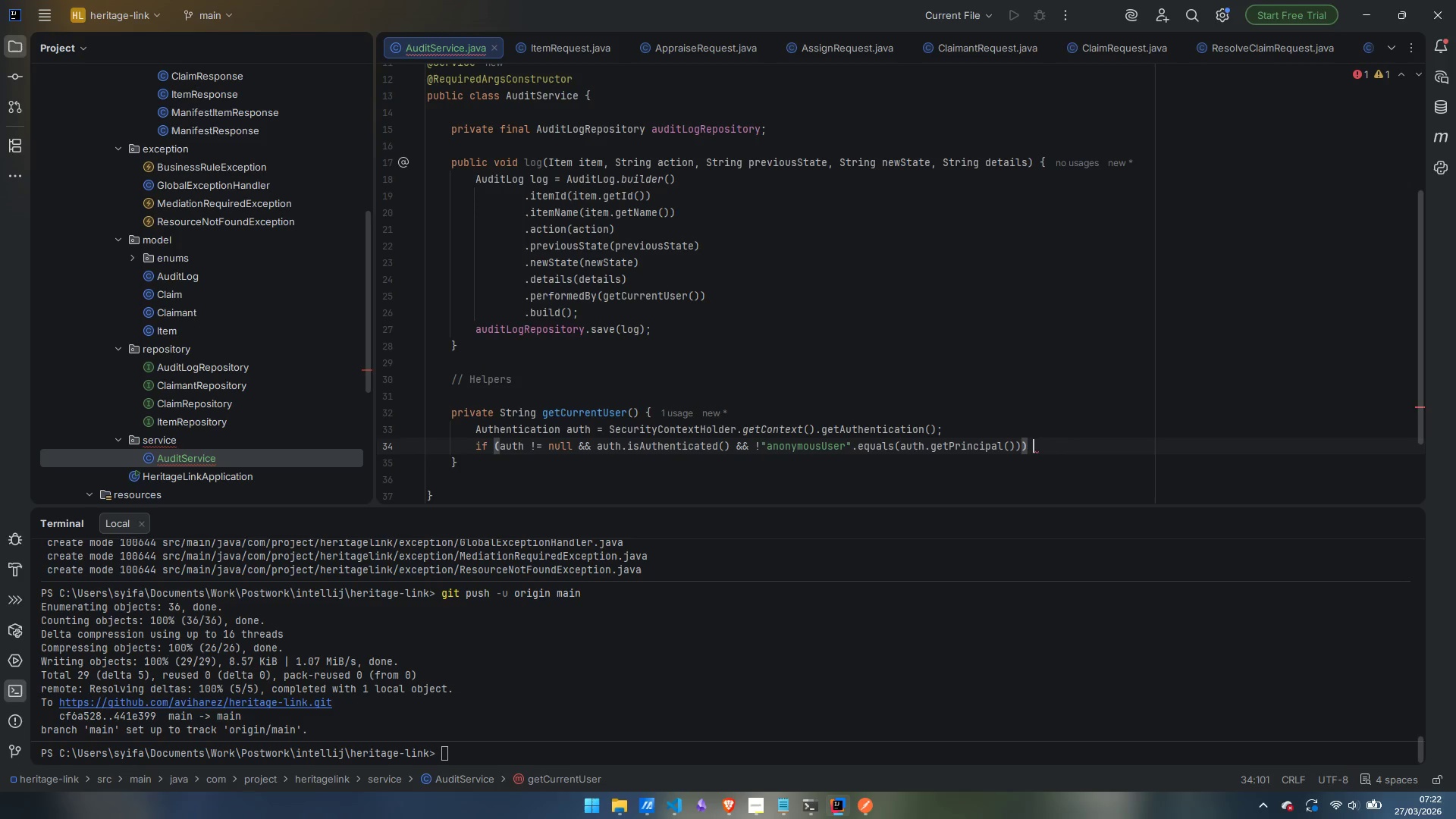 
key(Shift+BracketLeft)
 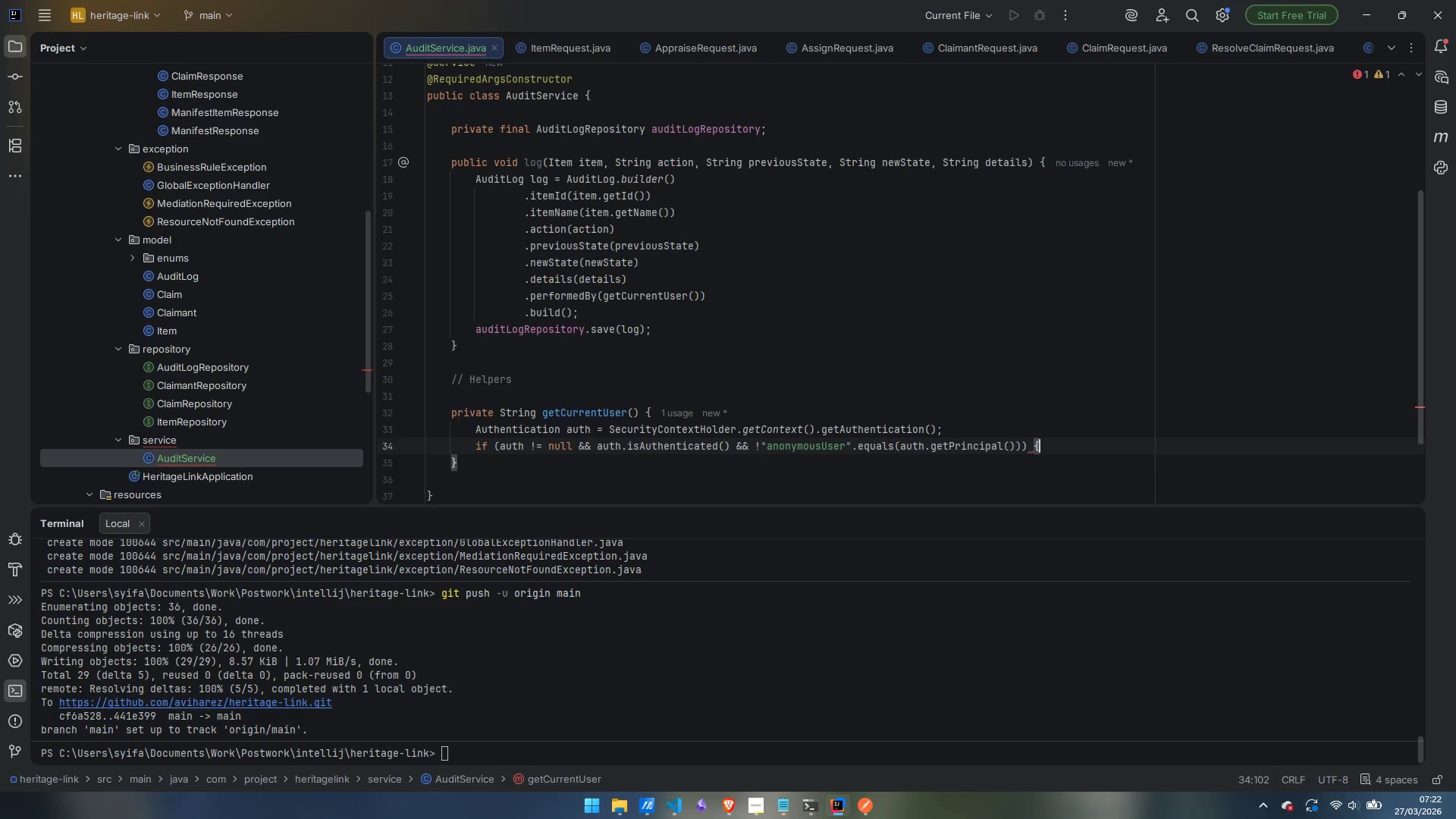 
key(Enter)
 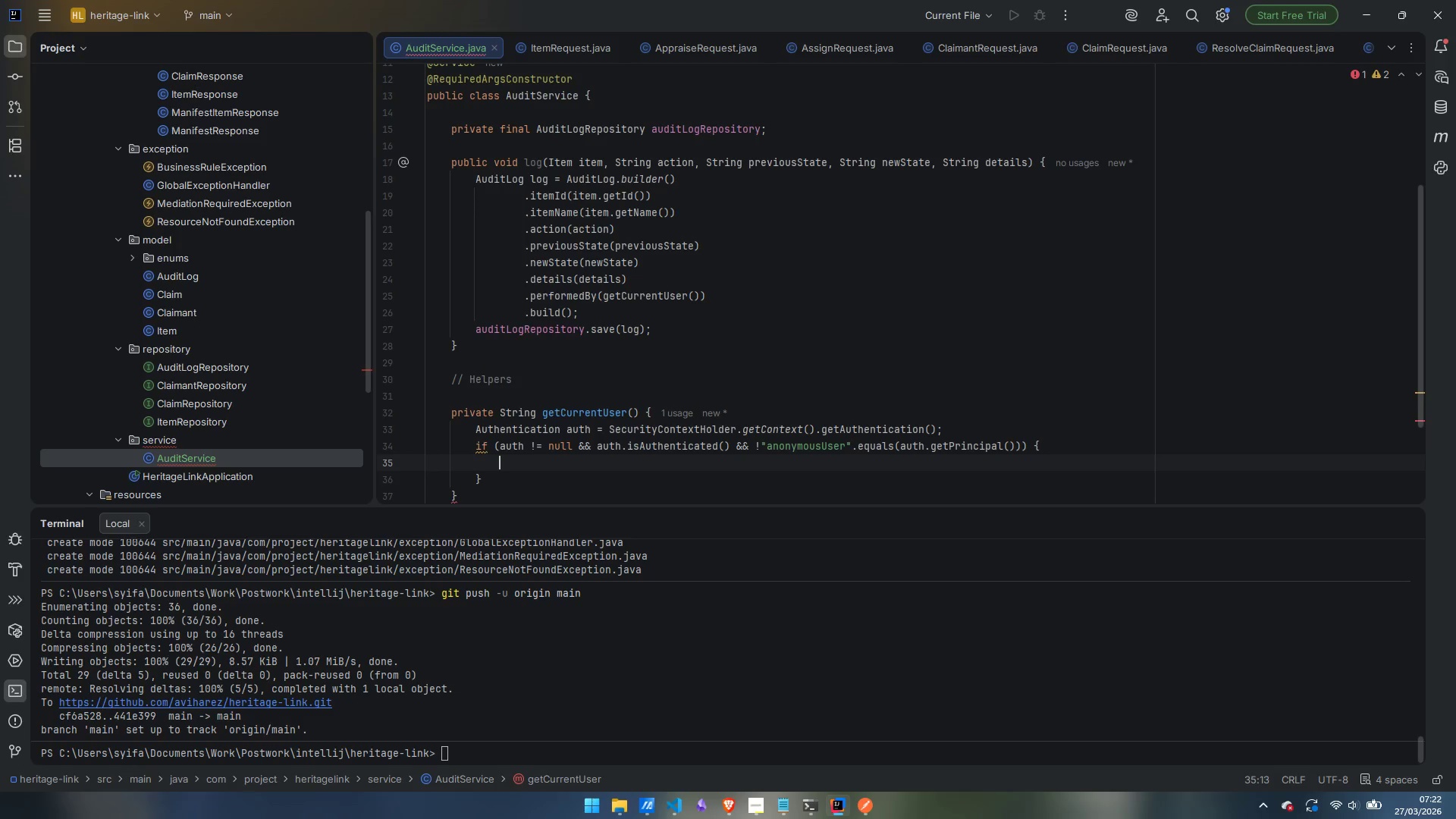 
type(return auth.getNamne)
key(Backspace)
key(Backspace)
type(e)
 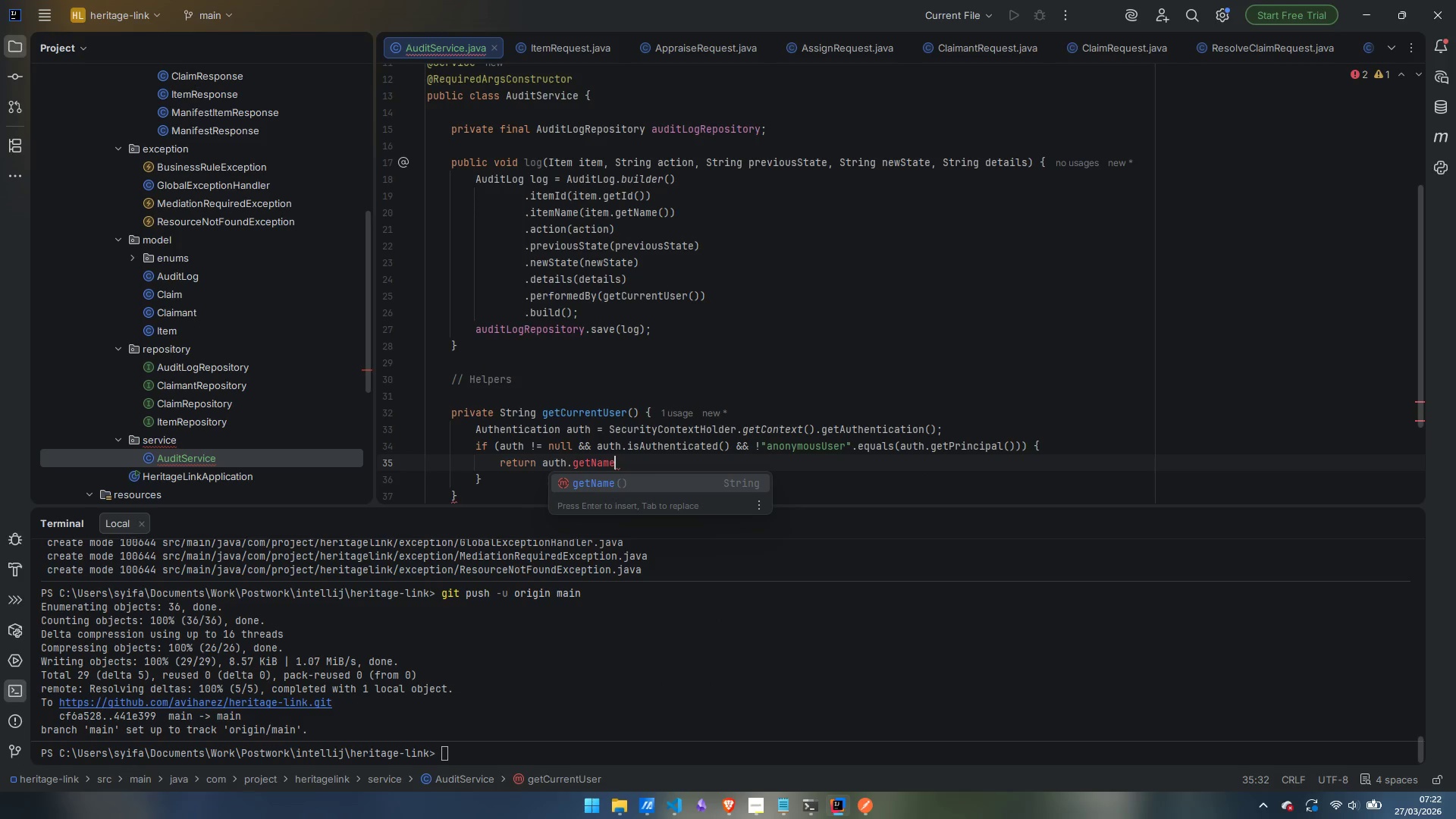 
type((*))
key(Backspace)
key(Backspace)
type();)
 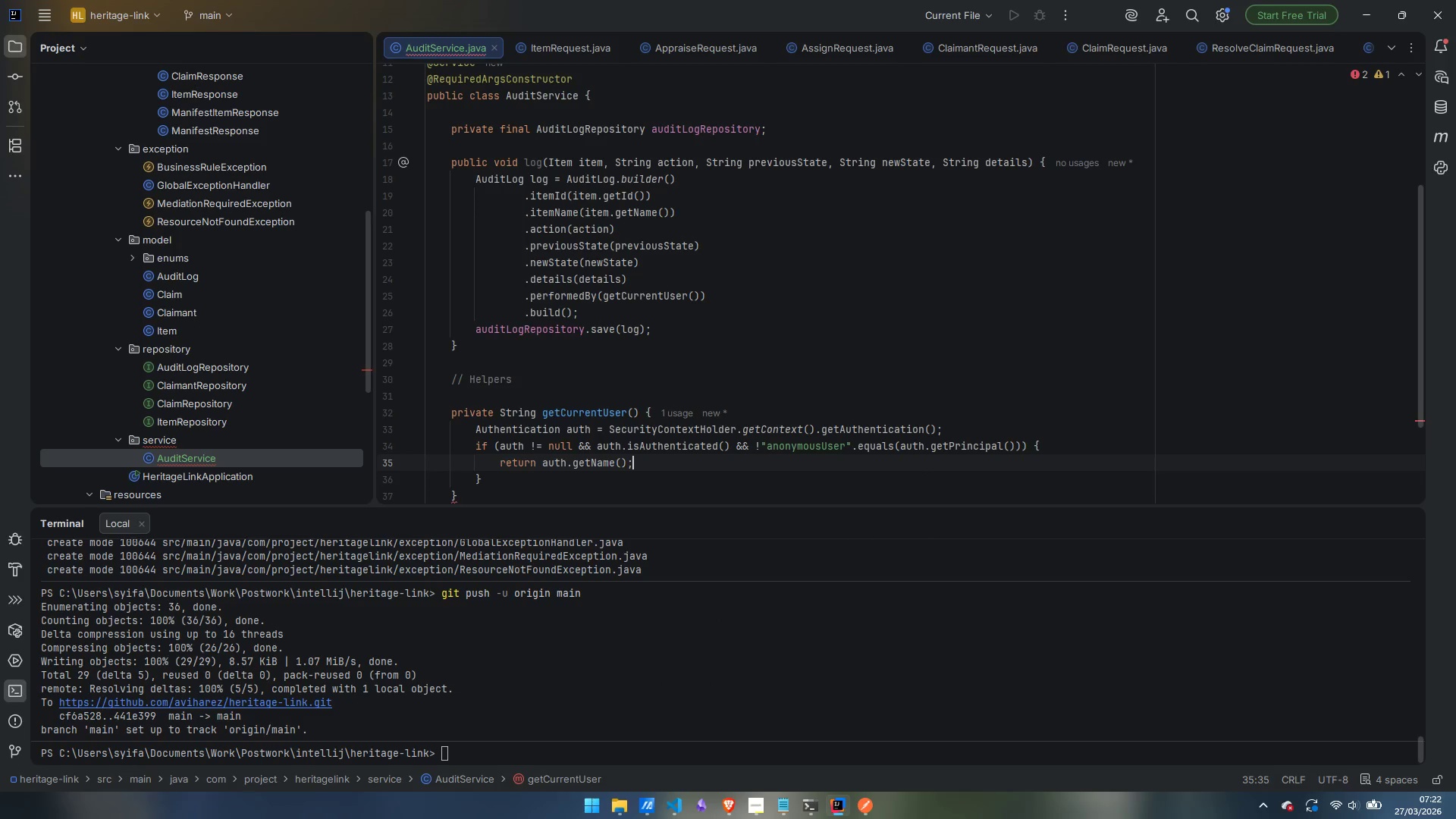 
key(ArrowDown)
 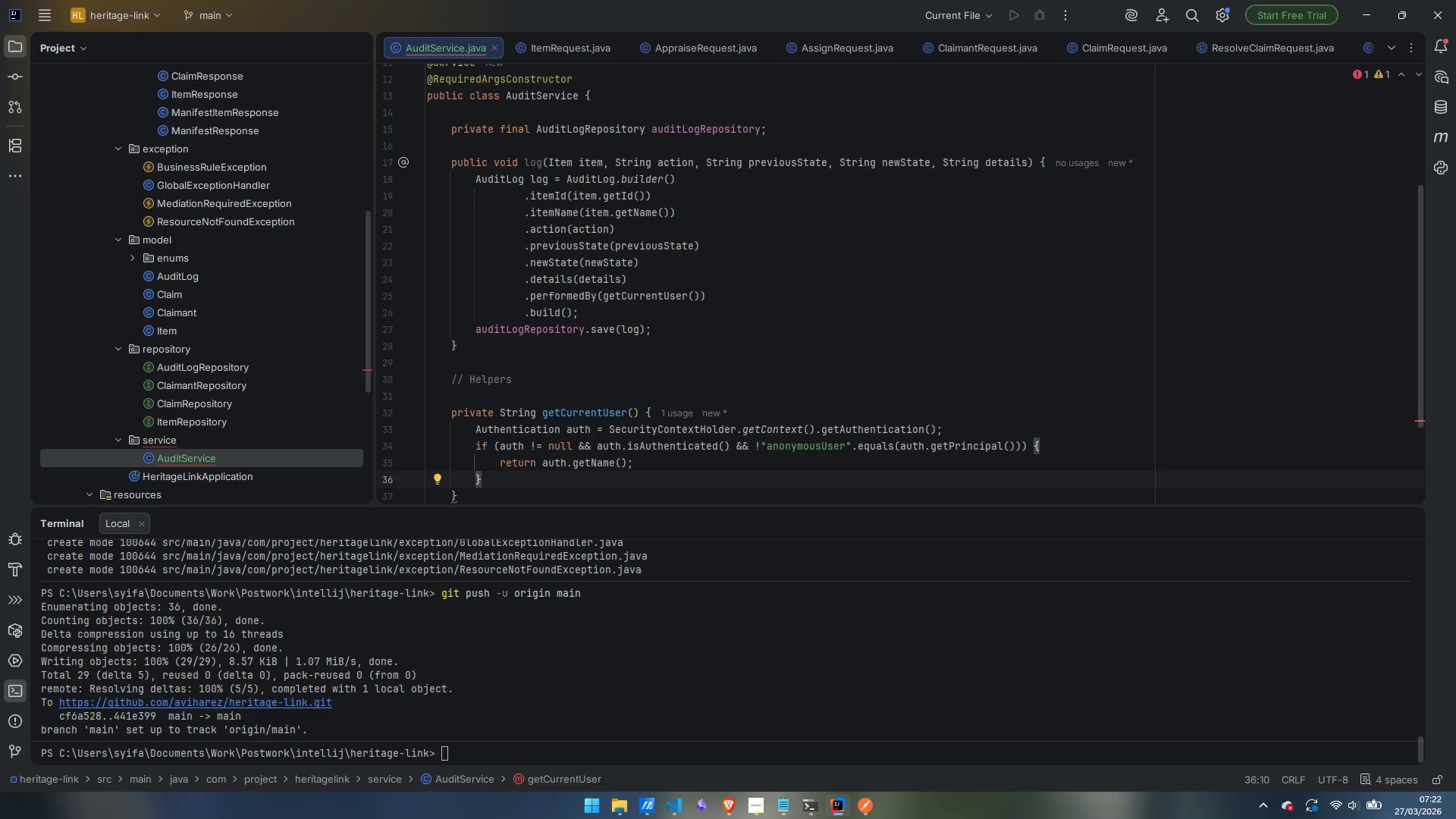 
key(Enter)
 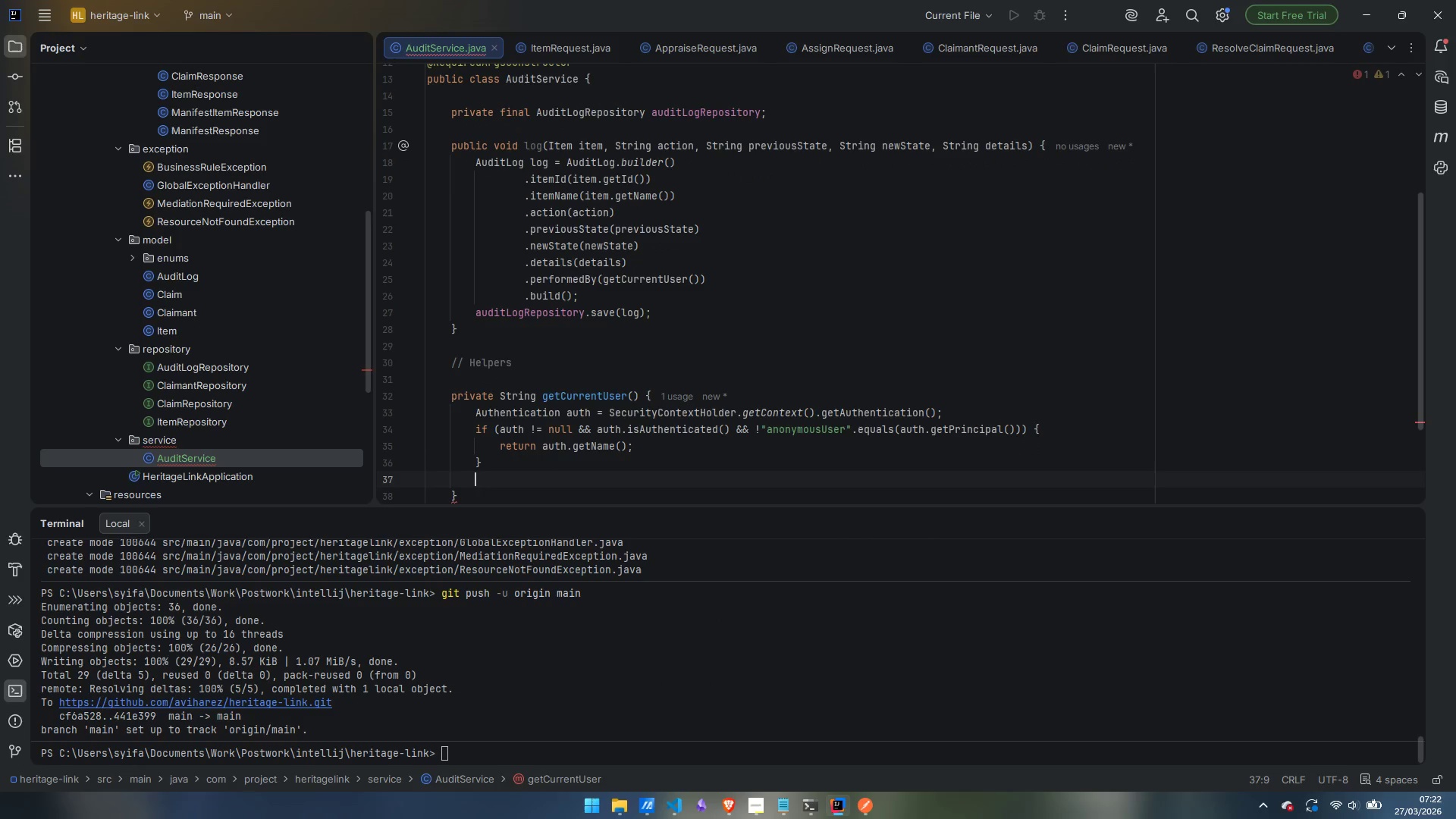 
type(return "SYSTEM)
 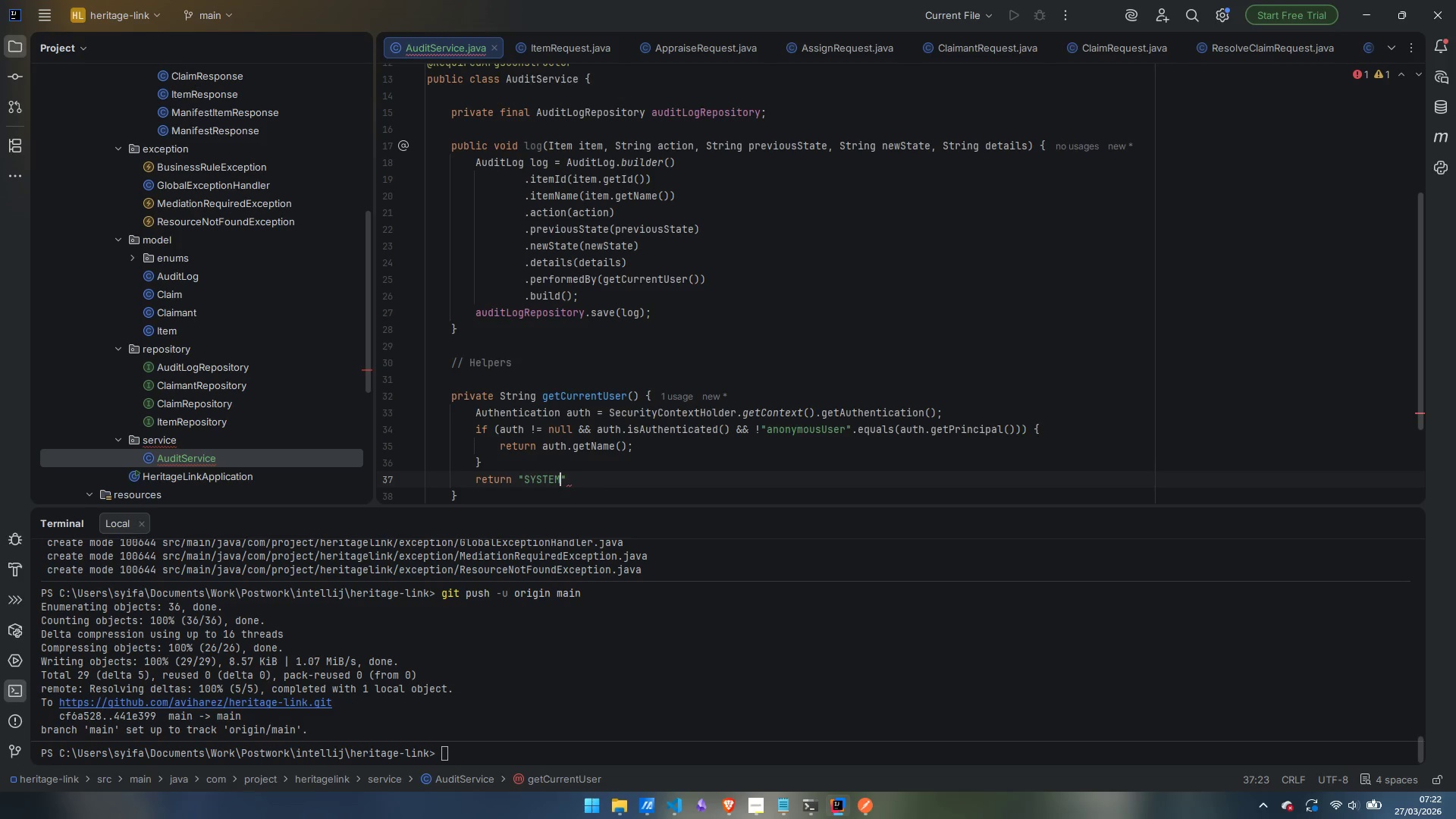 
key(ArrowRight)
 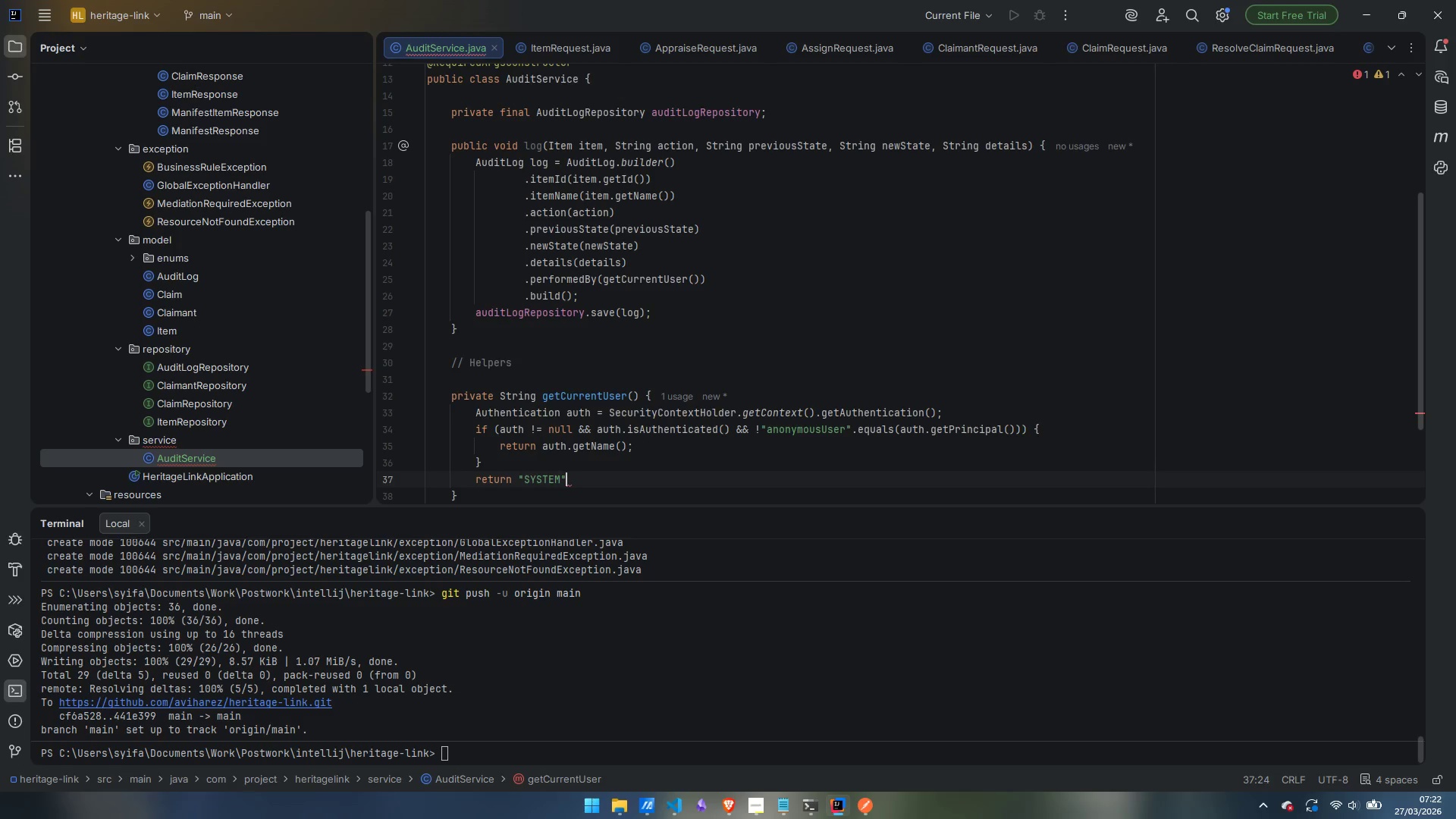 
key(Semicolon)
 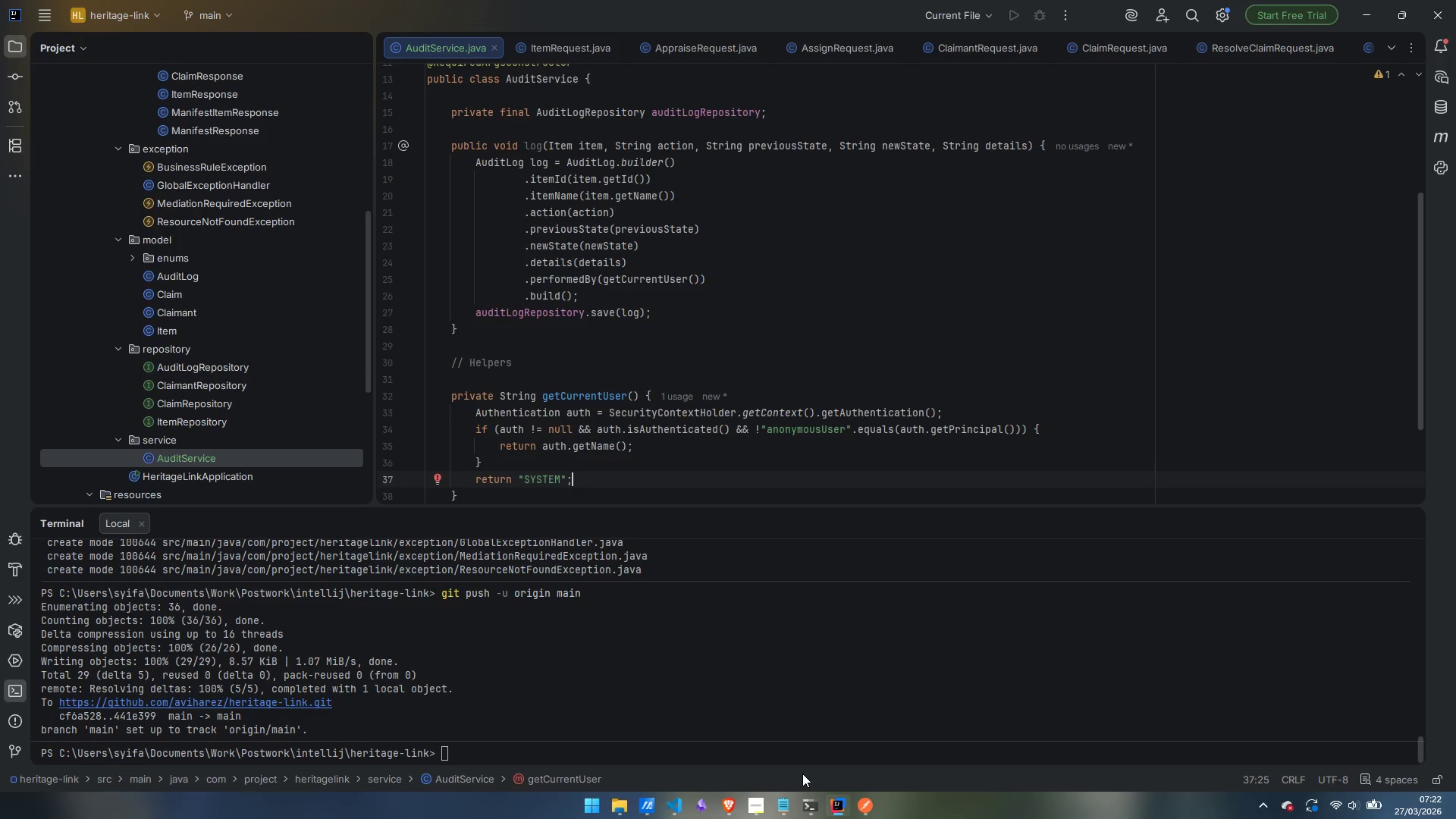 
left_click([752, 808])